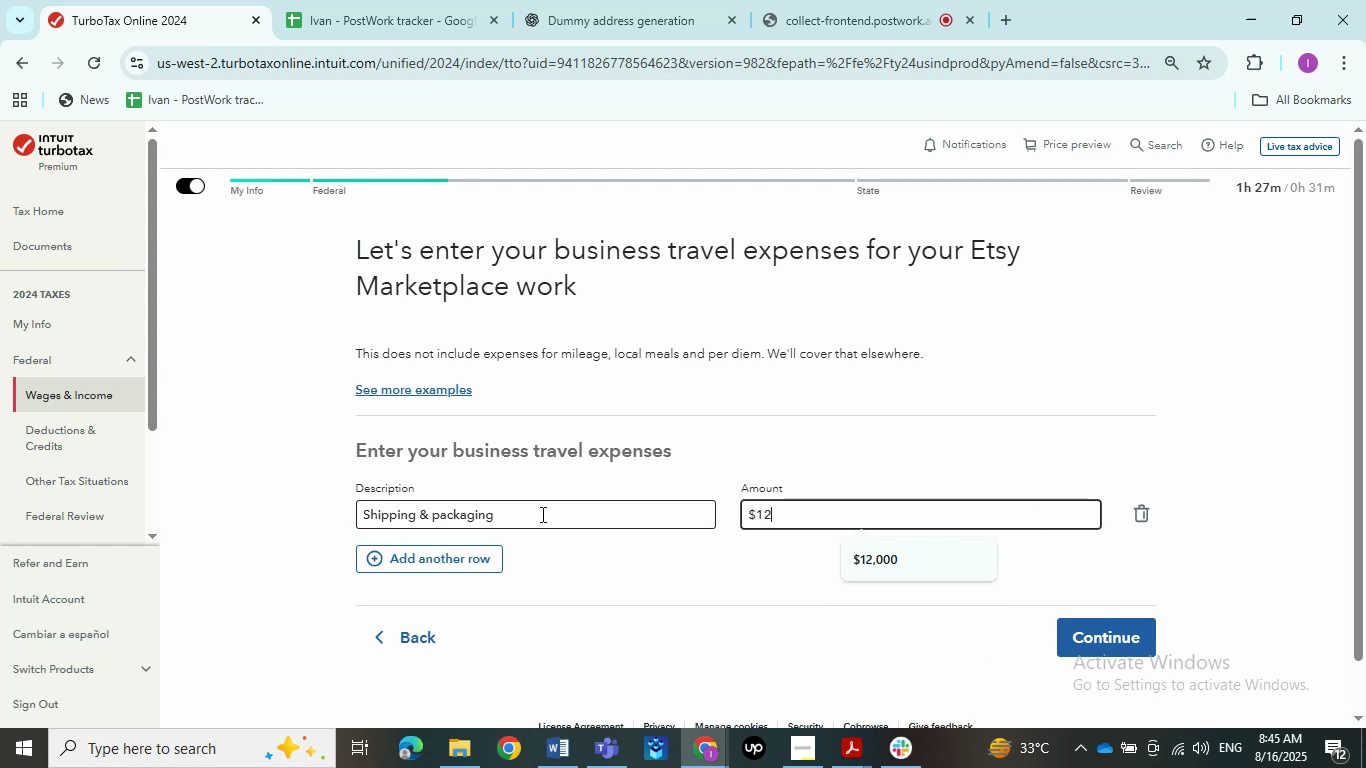 
key(Numpad0)
 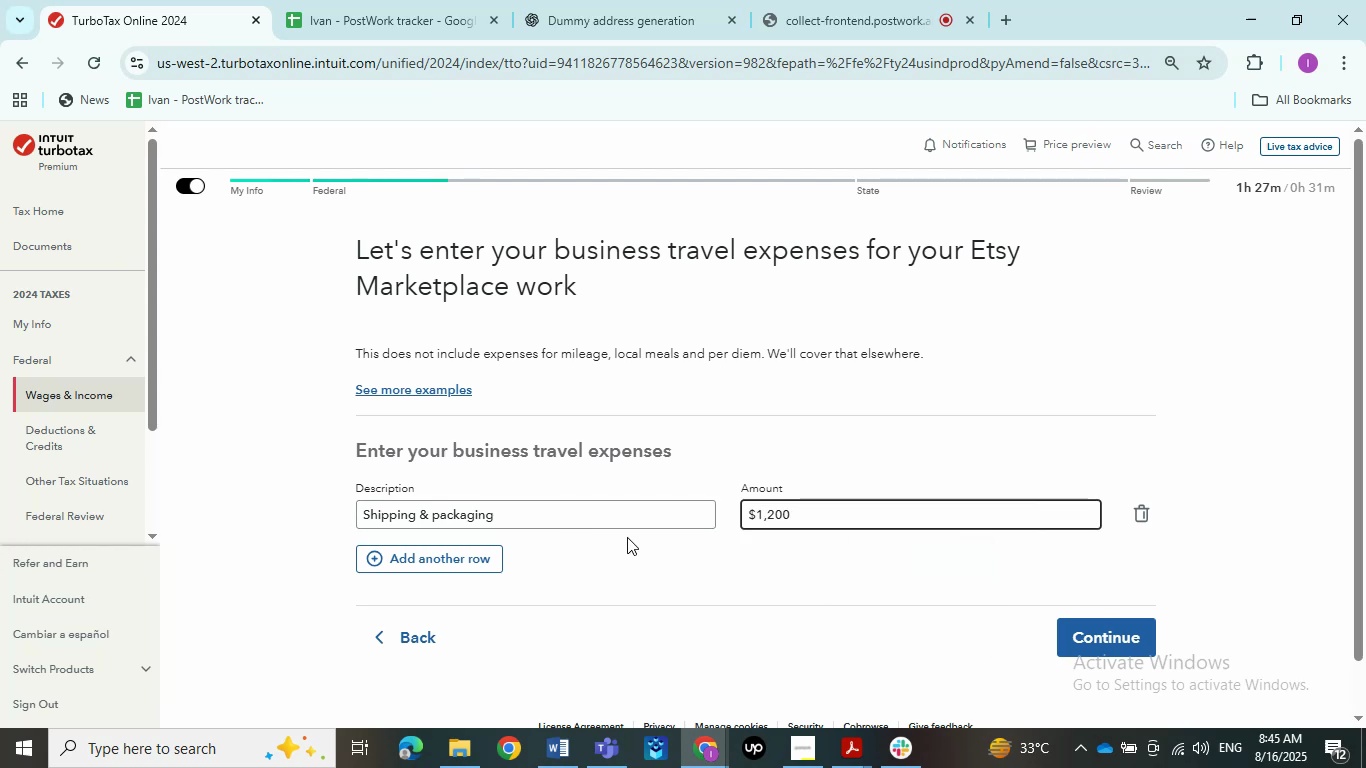 
wait(6.96)
 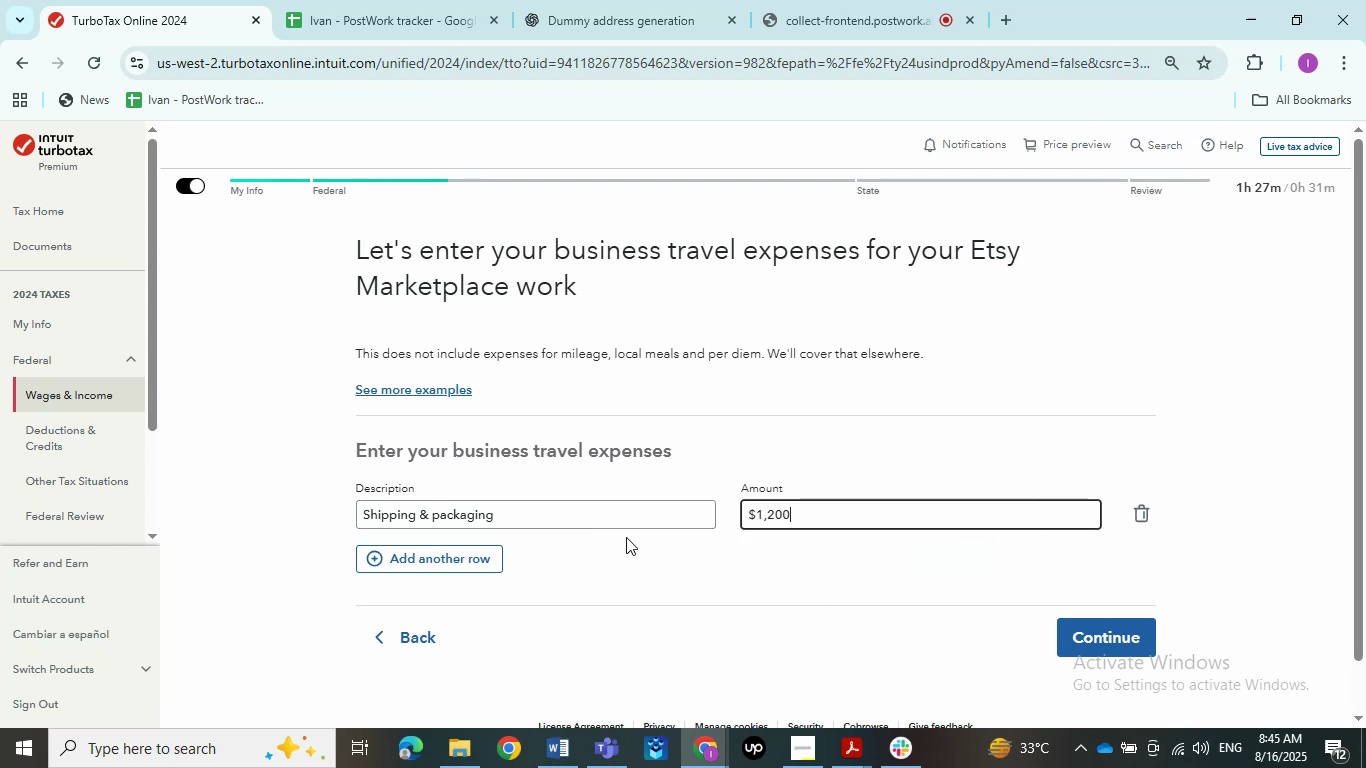 
left_click([805, 564])
 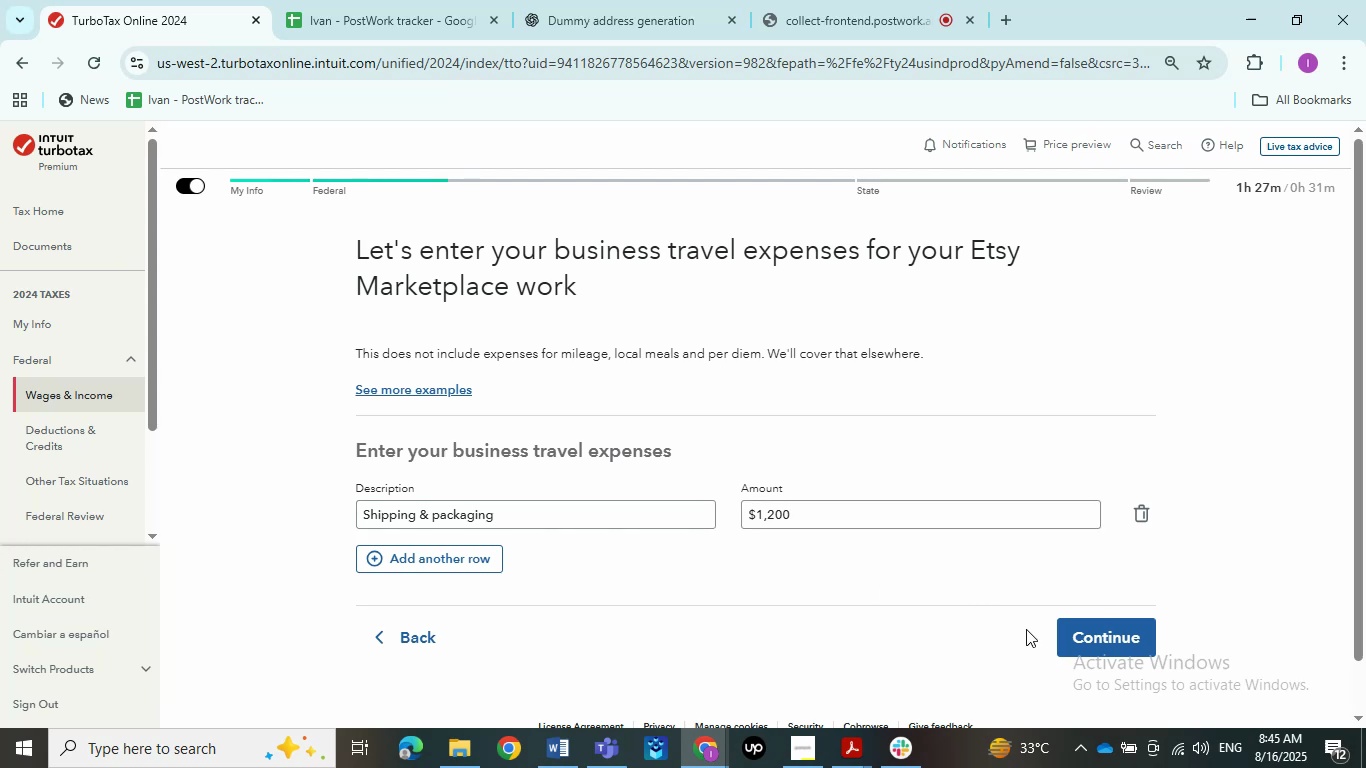 
left_click([1092, 630])
 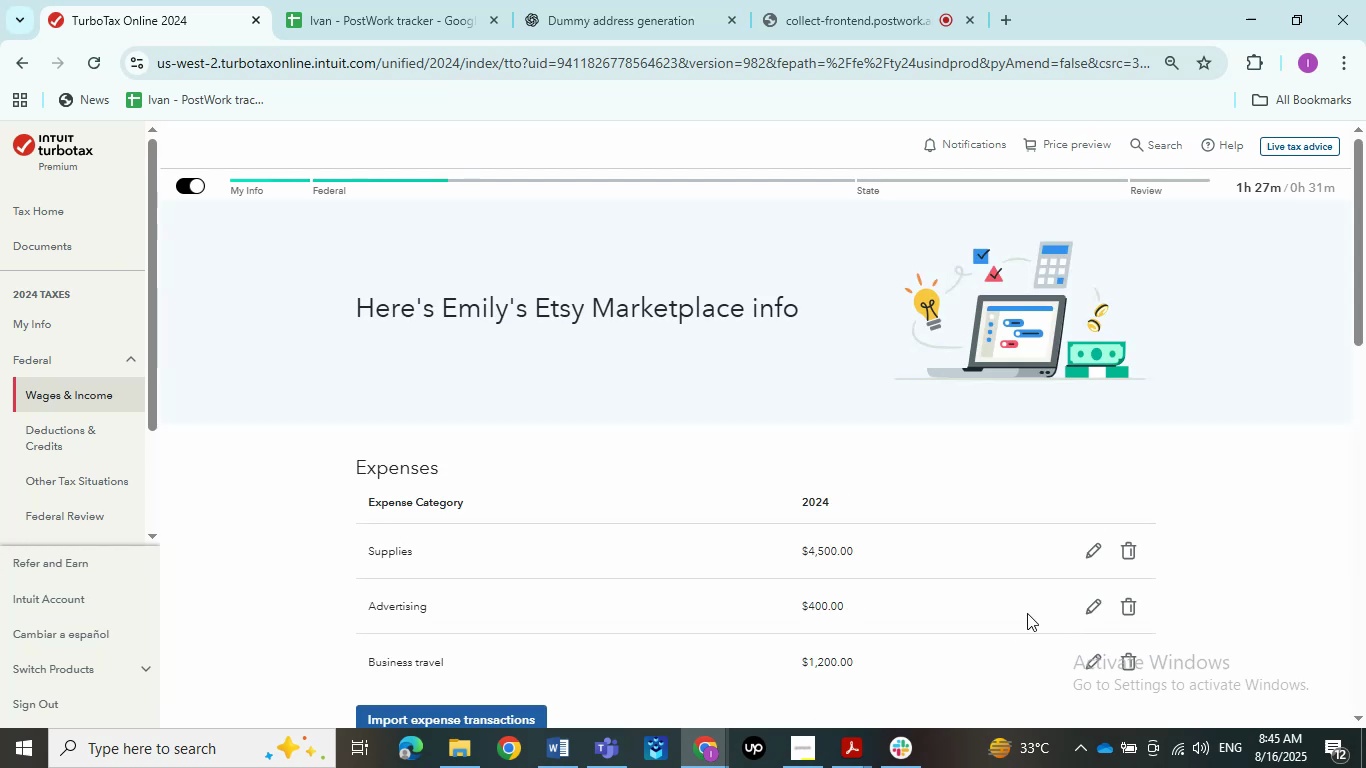 
wait(6.21)
 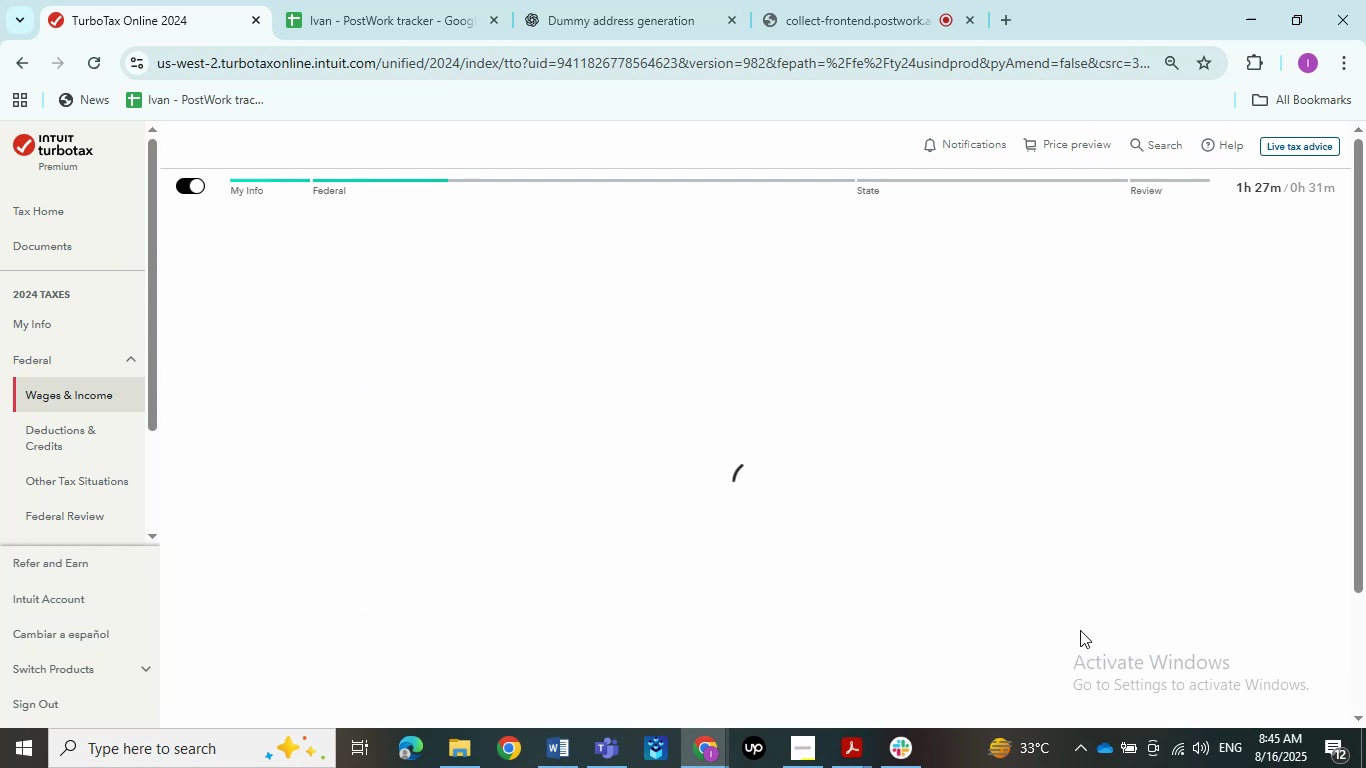 
left_click([568, 760])
 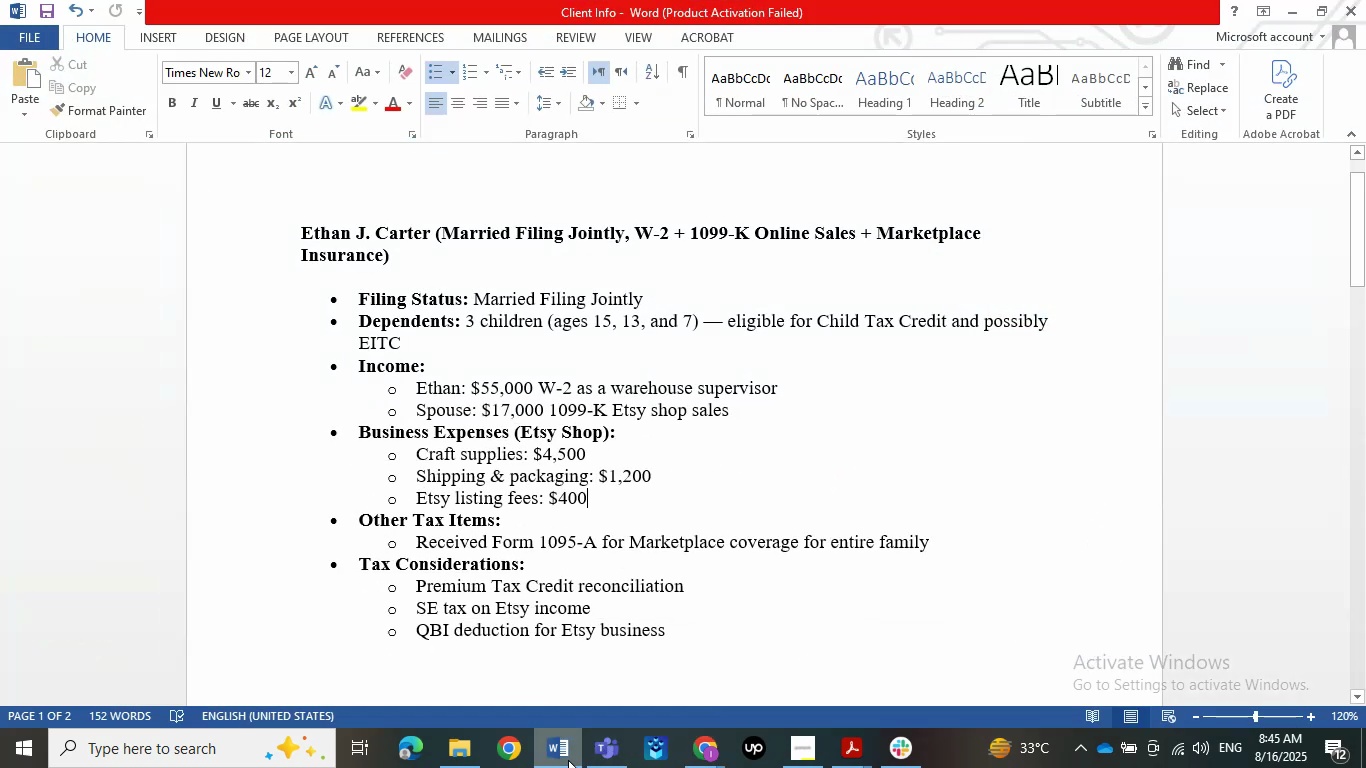 
left_click([568, 760])
 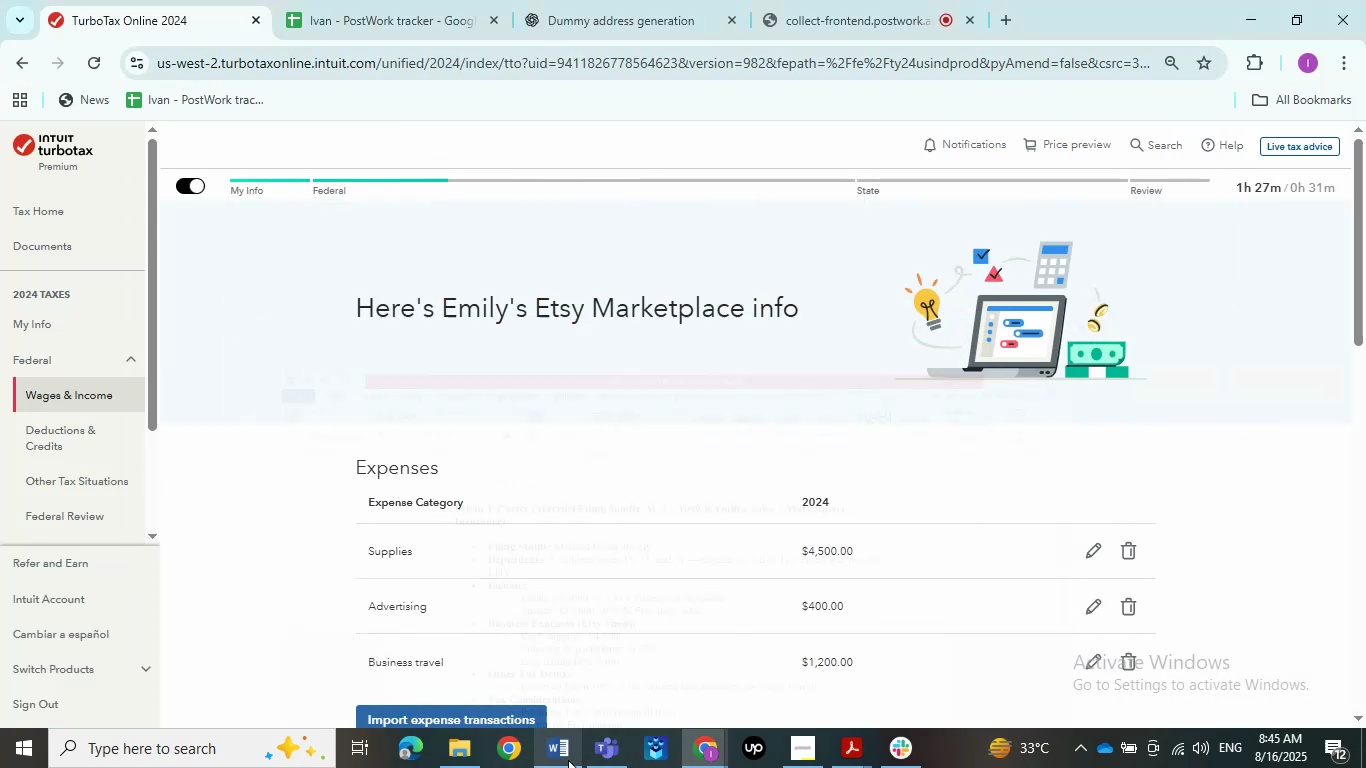 
scroll: coordinate [753, 375], scroll_direction: down, amount: 3.0
 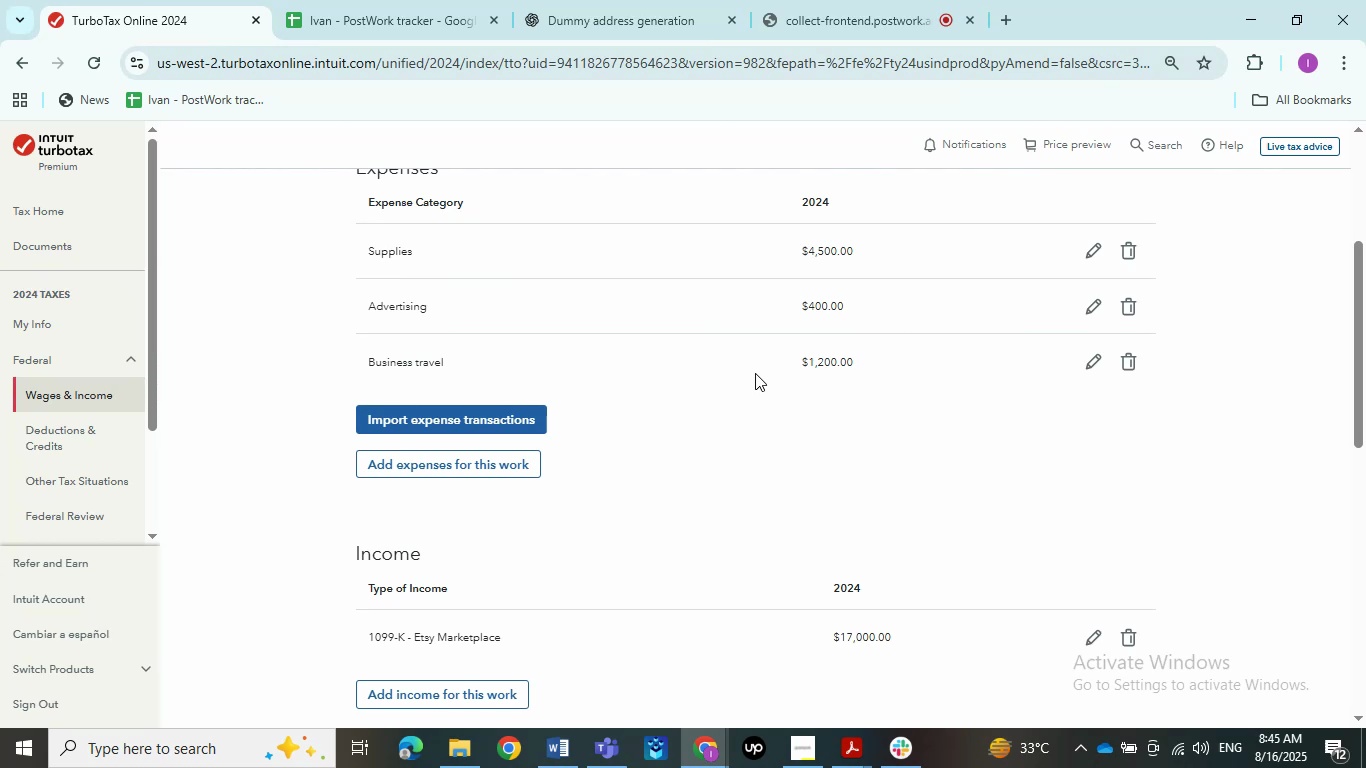 
wait(5.16)
 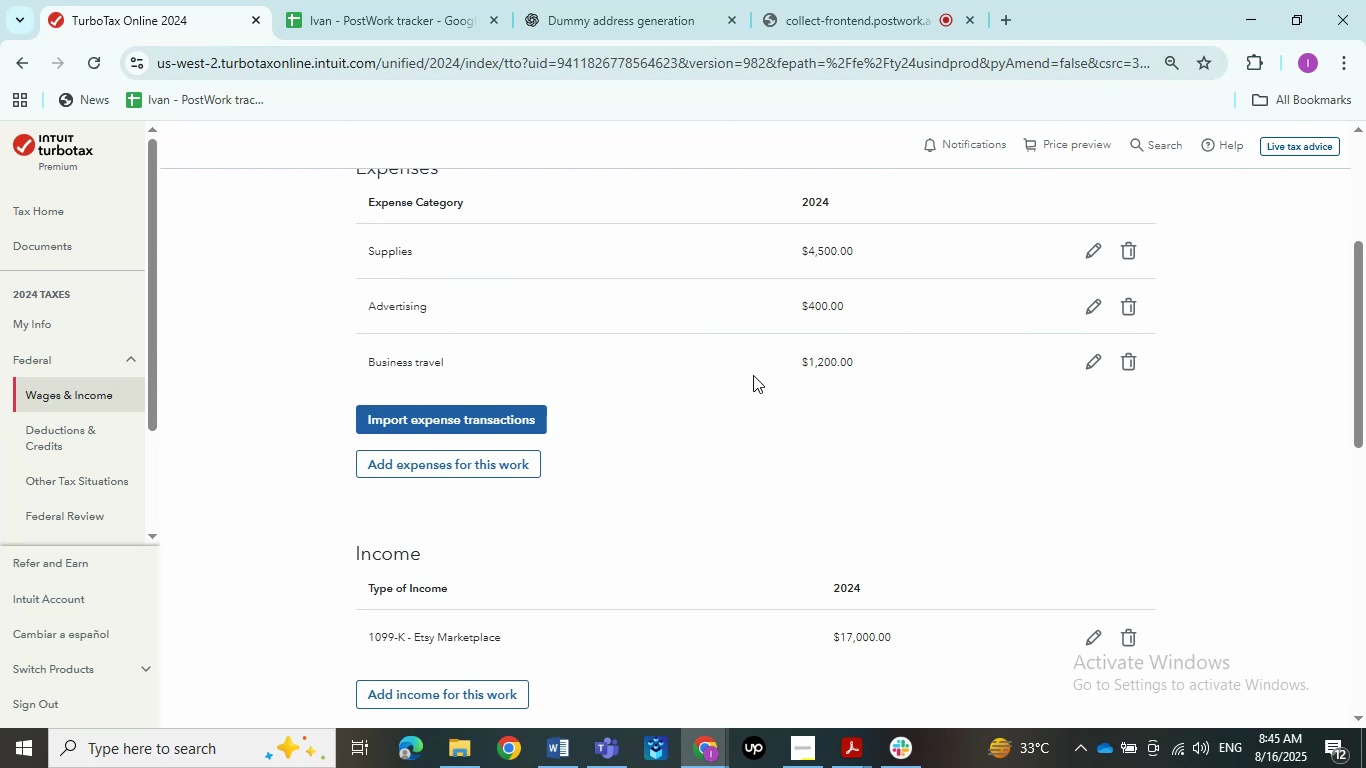 
scroll: coordinate [796, 327], scroll_direction: down, amount: 4.0
 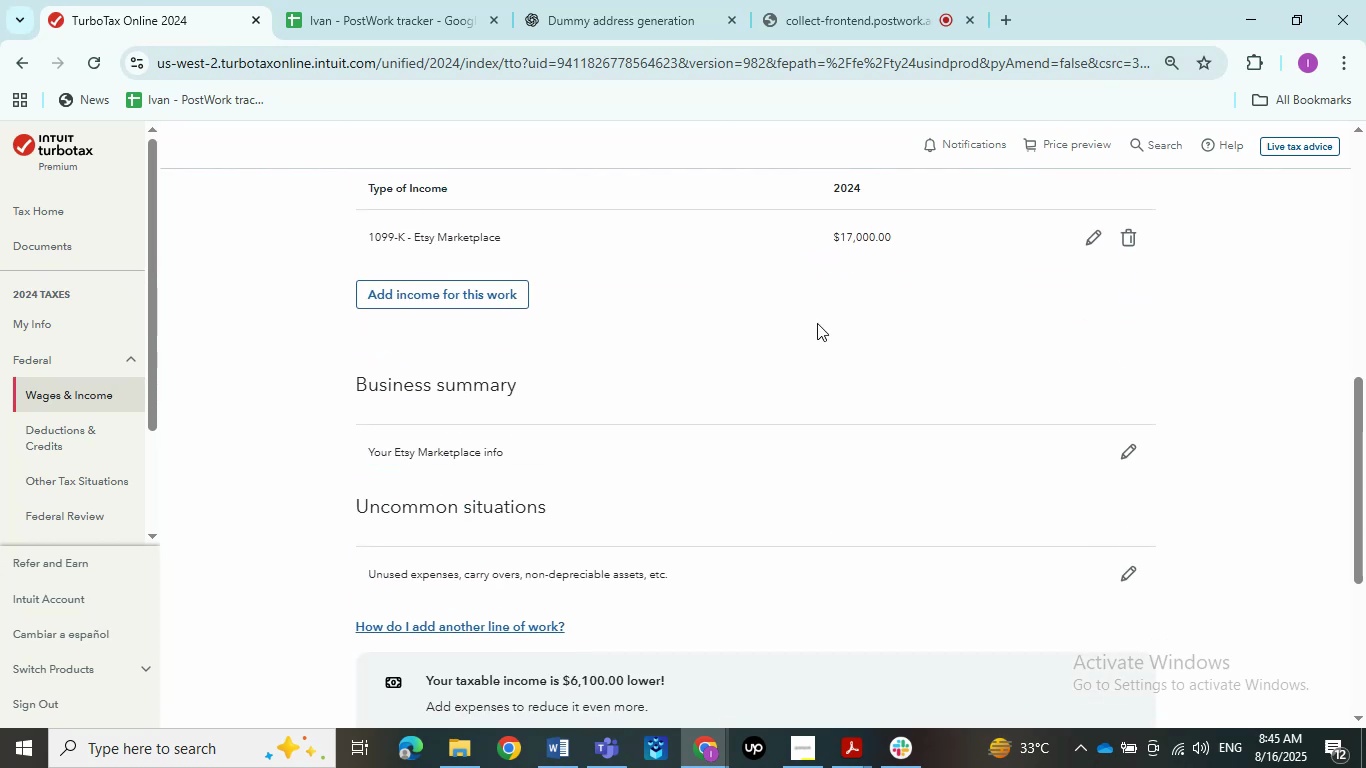 
left_click([685, 462])
 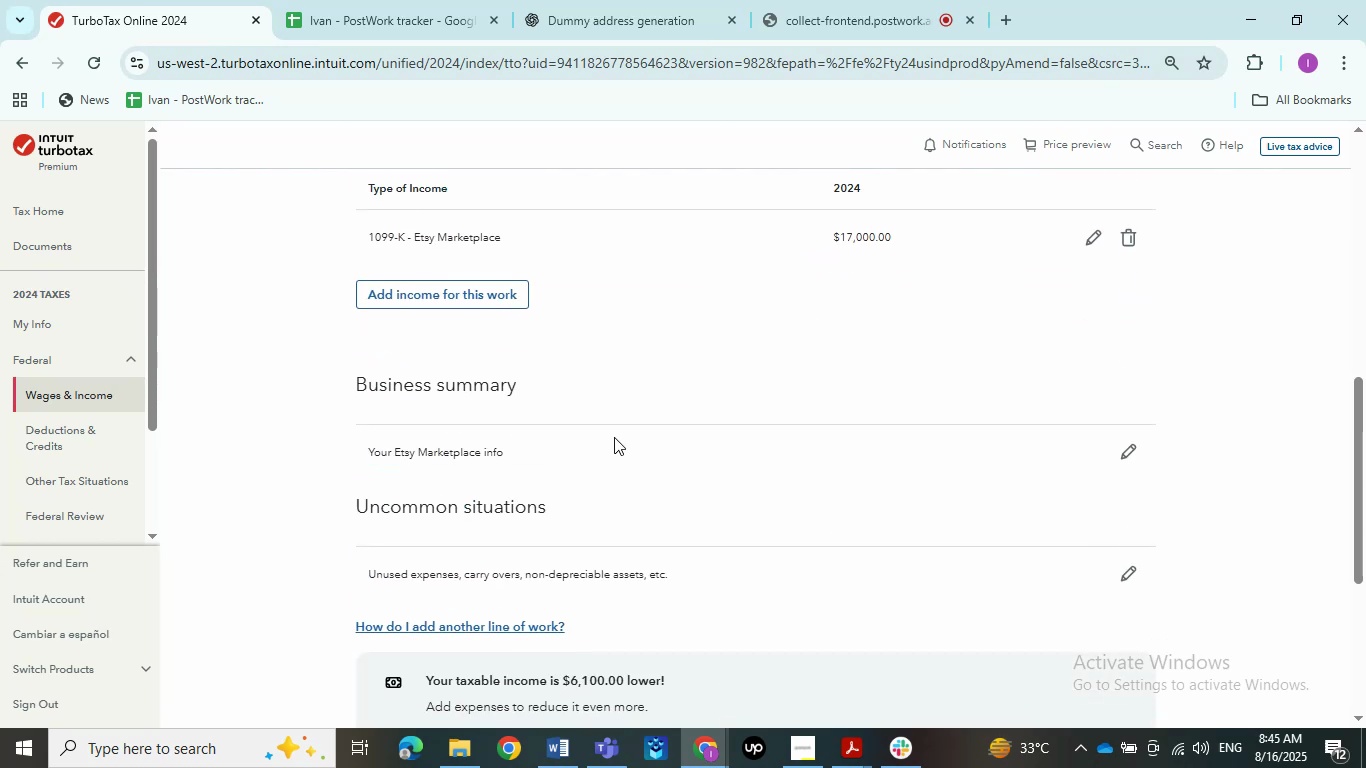 
scroll: coordinate [625, 465], scroll_direction: down, amount: 4.0
 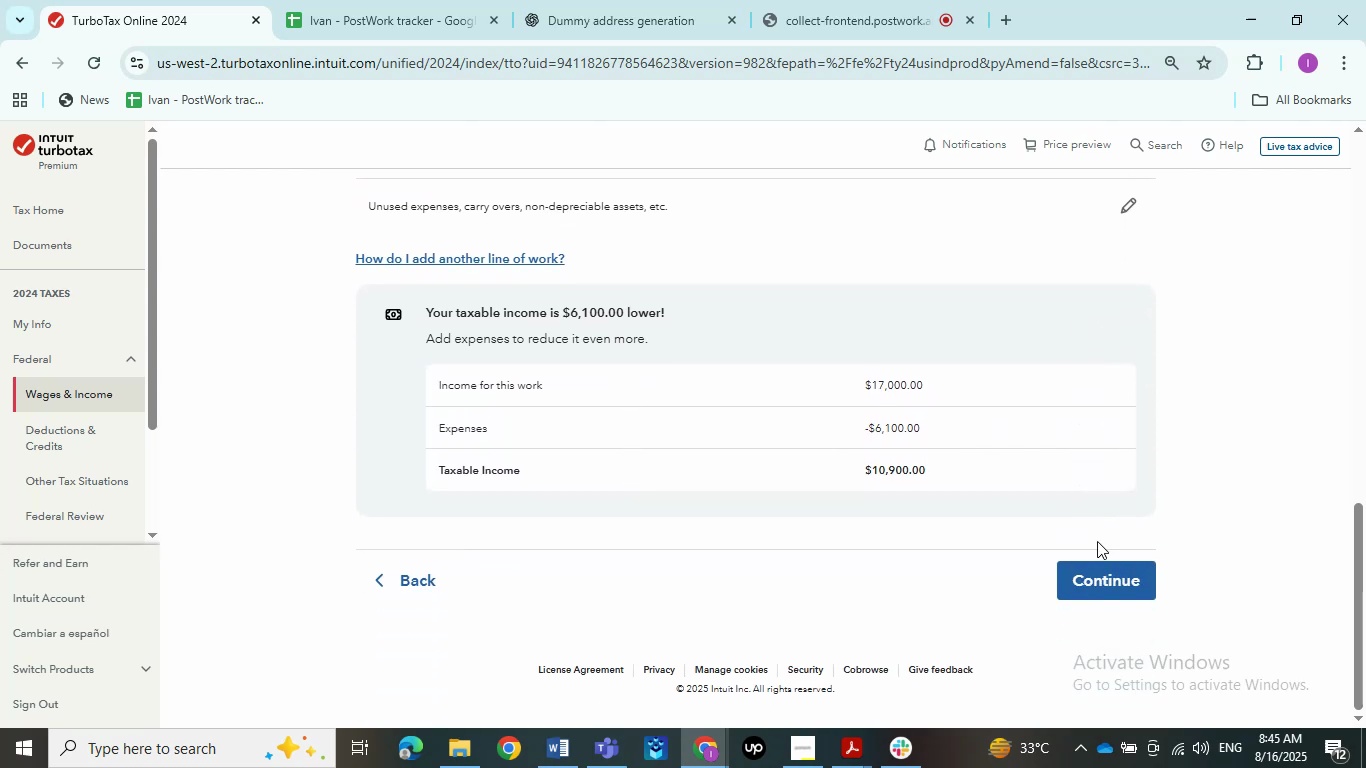 
left_click([1106, 571])
 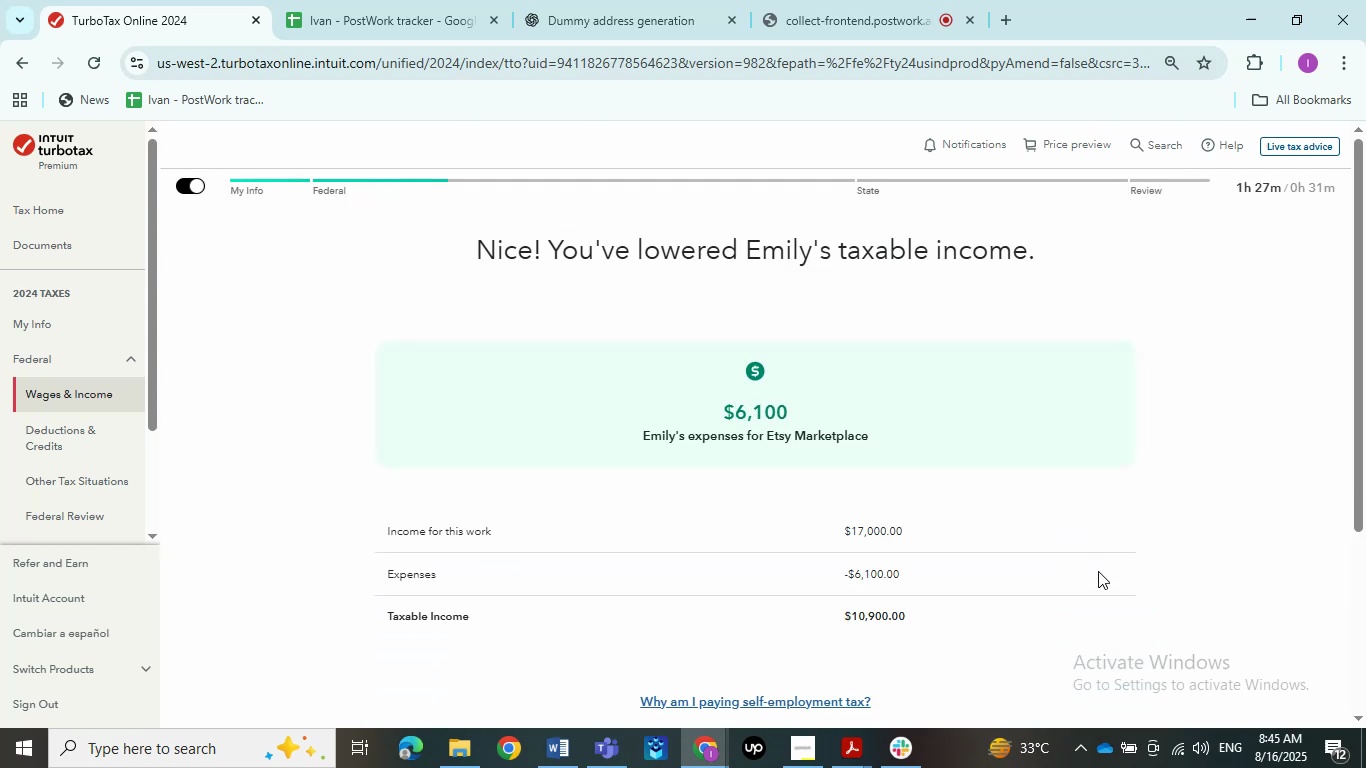 
wait(5.18)
 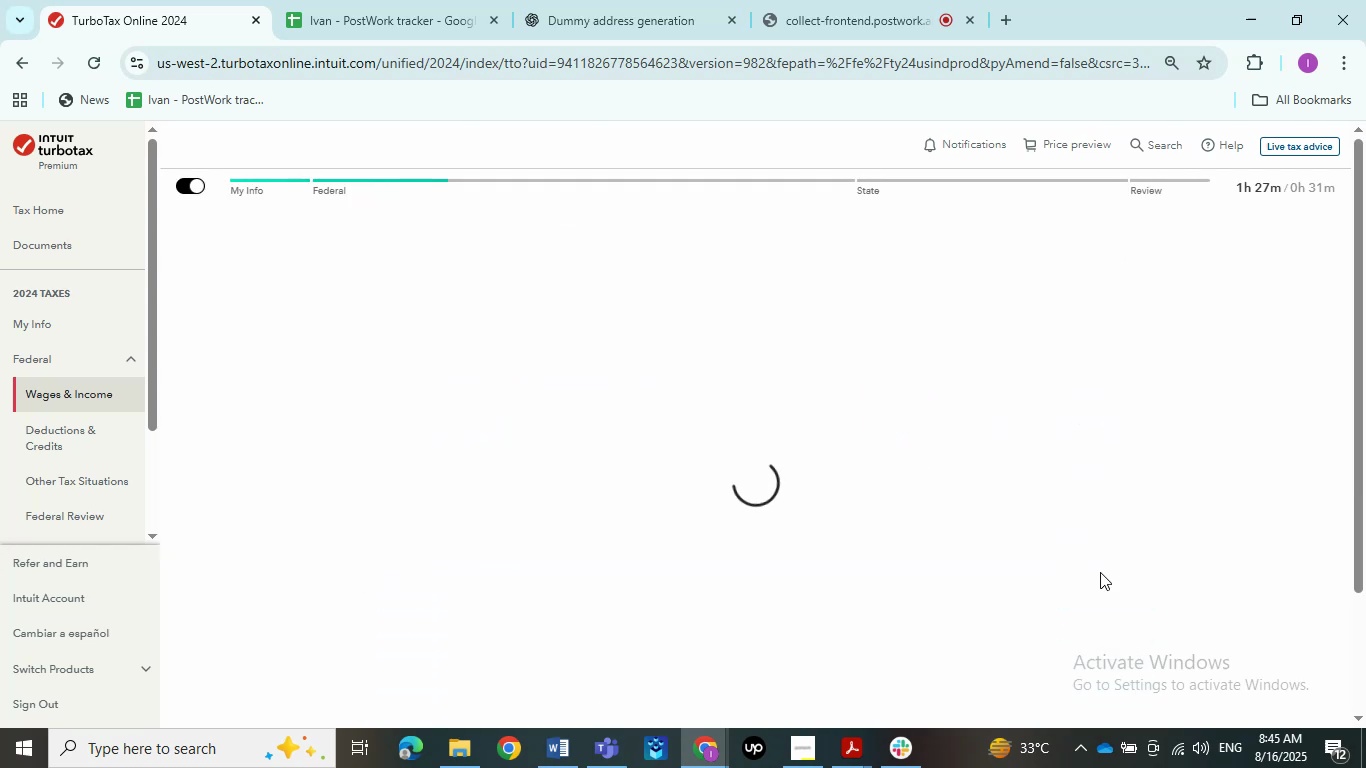 
scroll: coordinate [380, 436], scroll_direction: up, amount: 3.0
 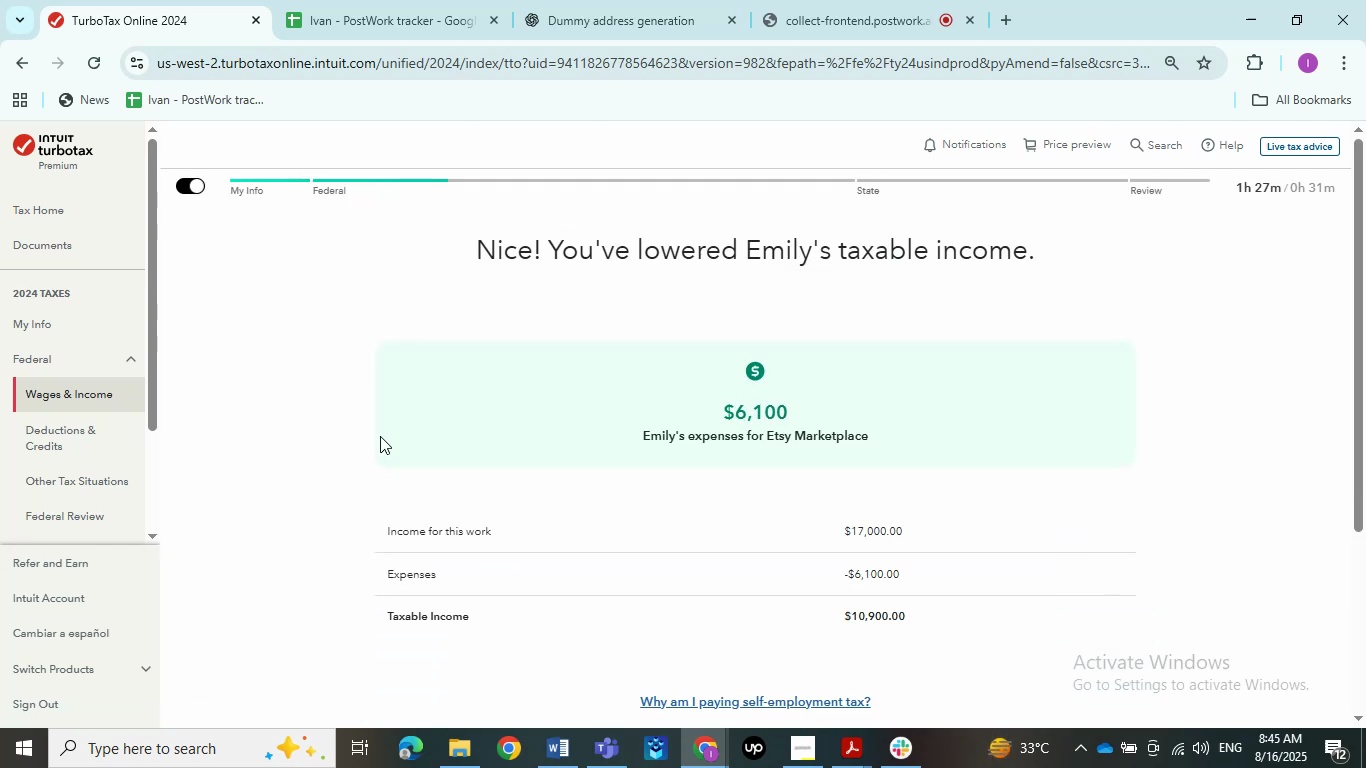 
scroll: coordinate [380, 436], scroll_direction: down, amount: 2.0
 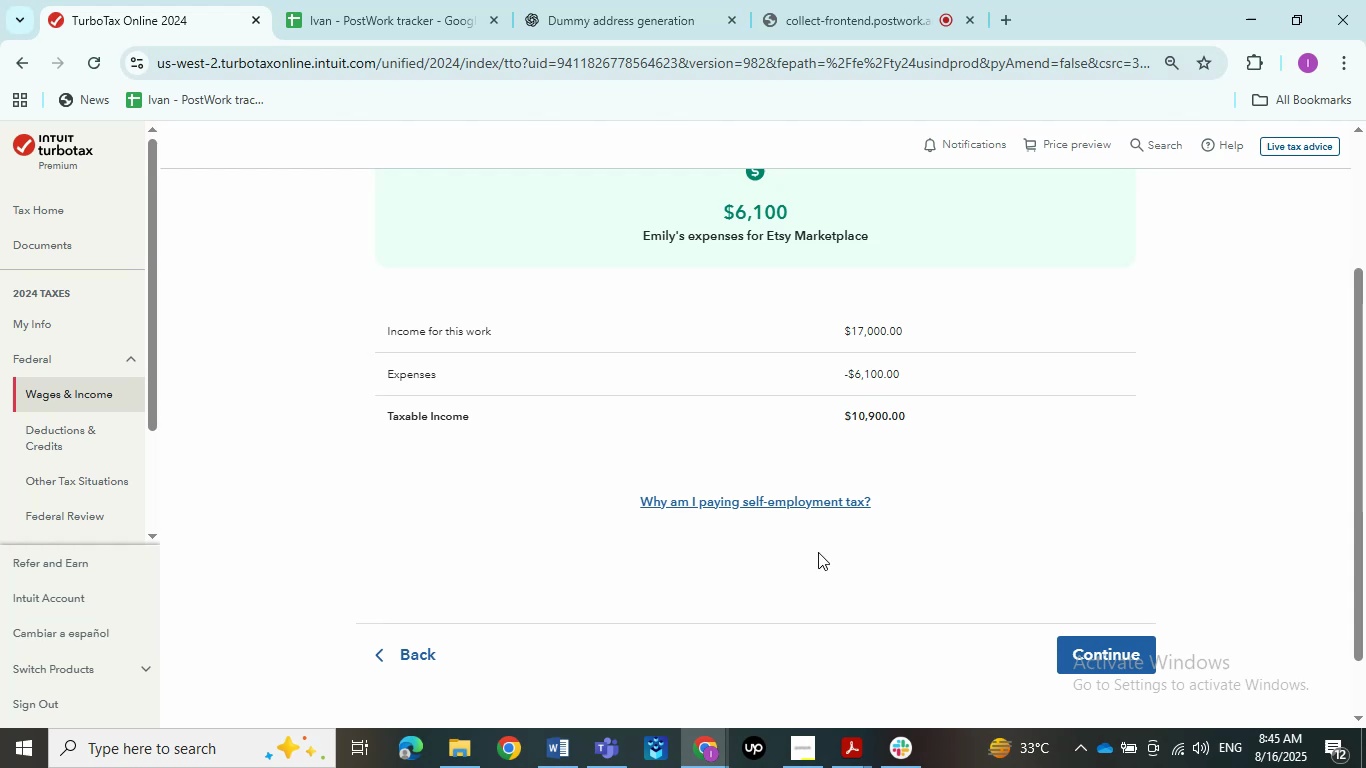 
left_click([1113, 638])
 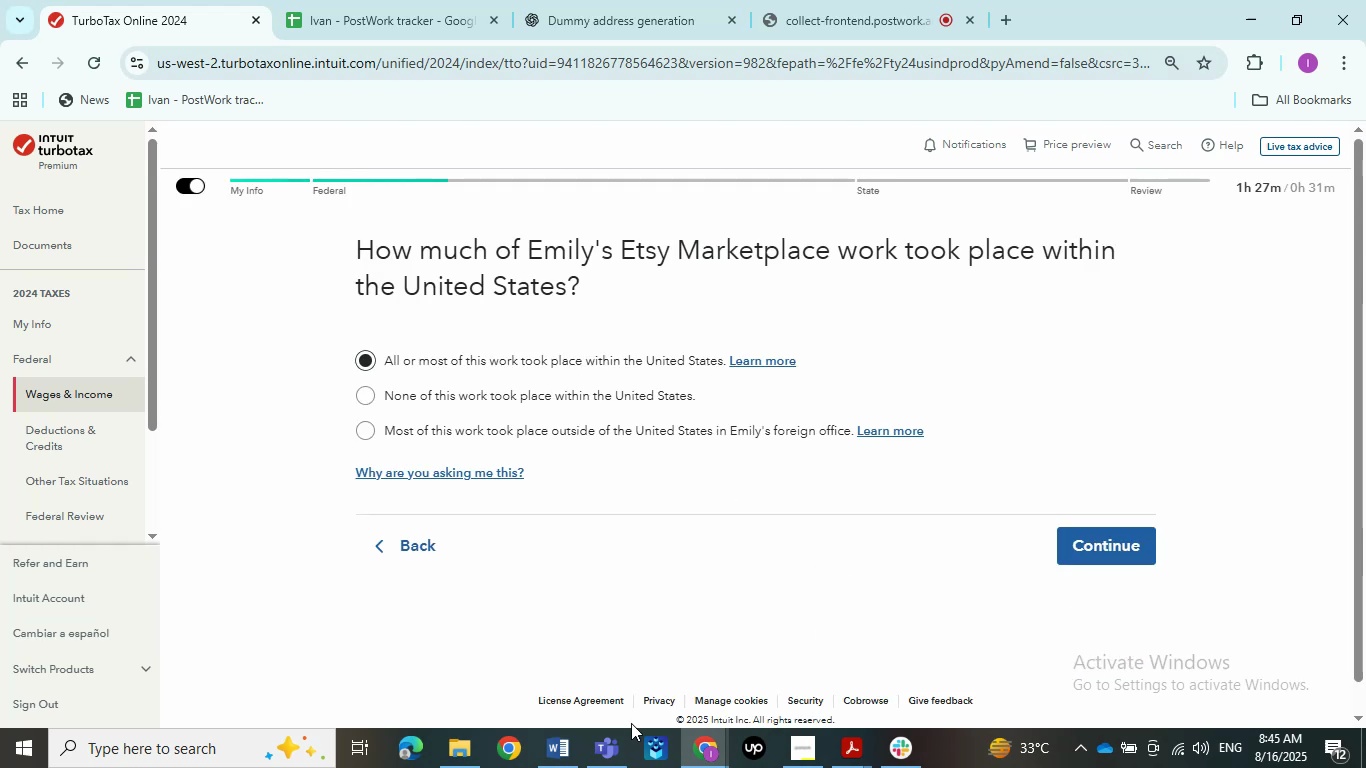 
left_click([567, 744])
 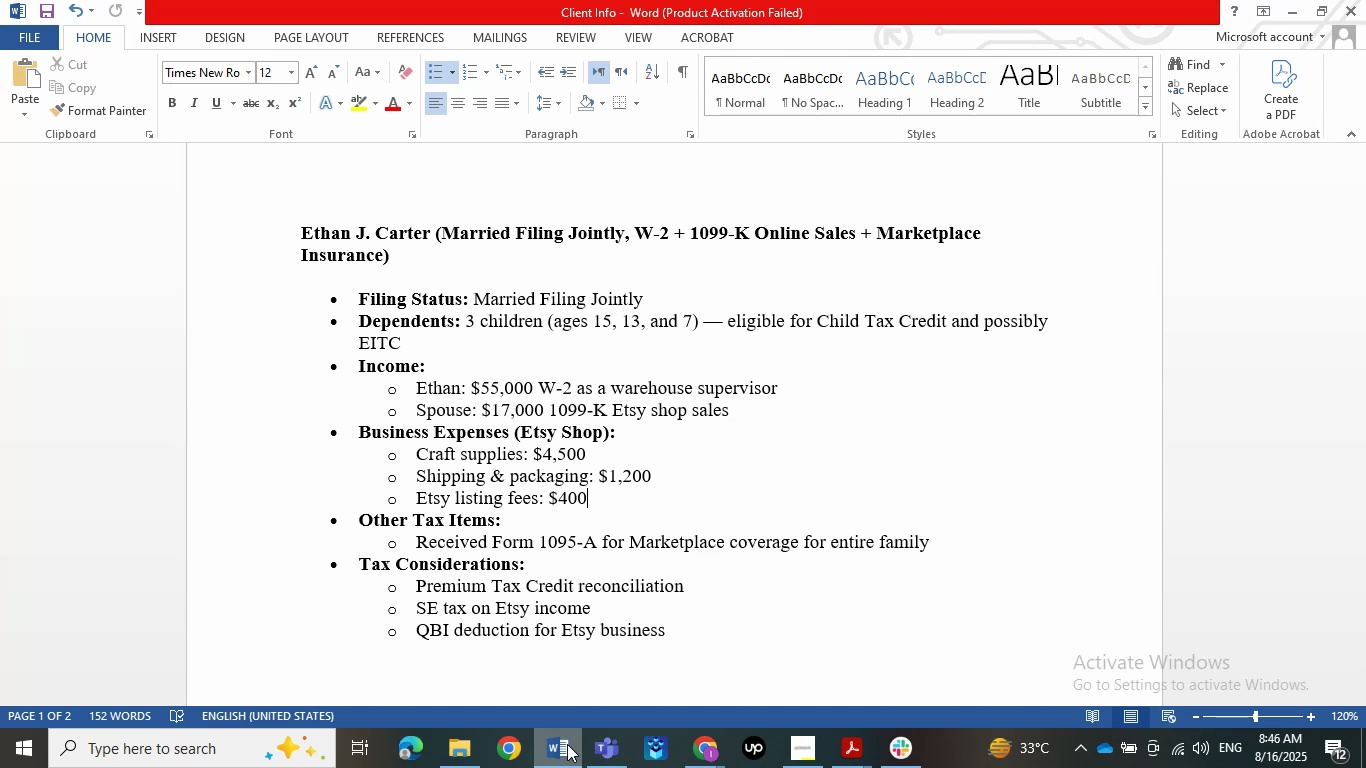 
wait(33.53)
 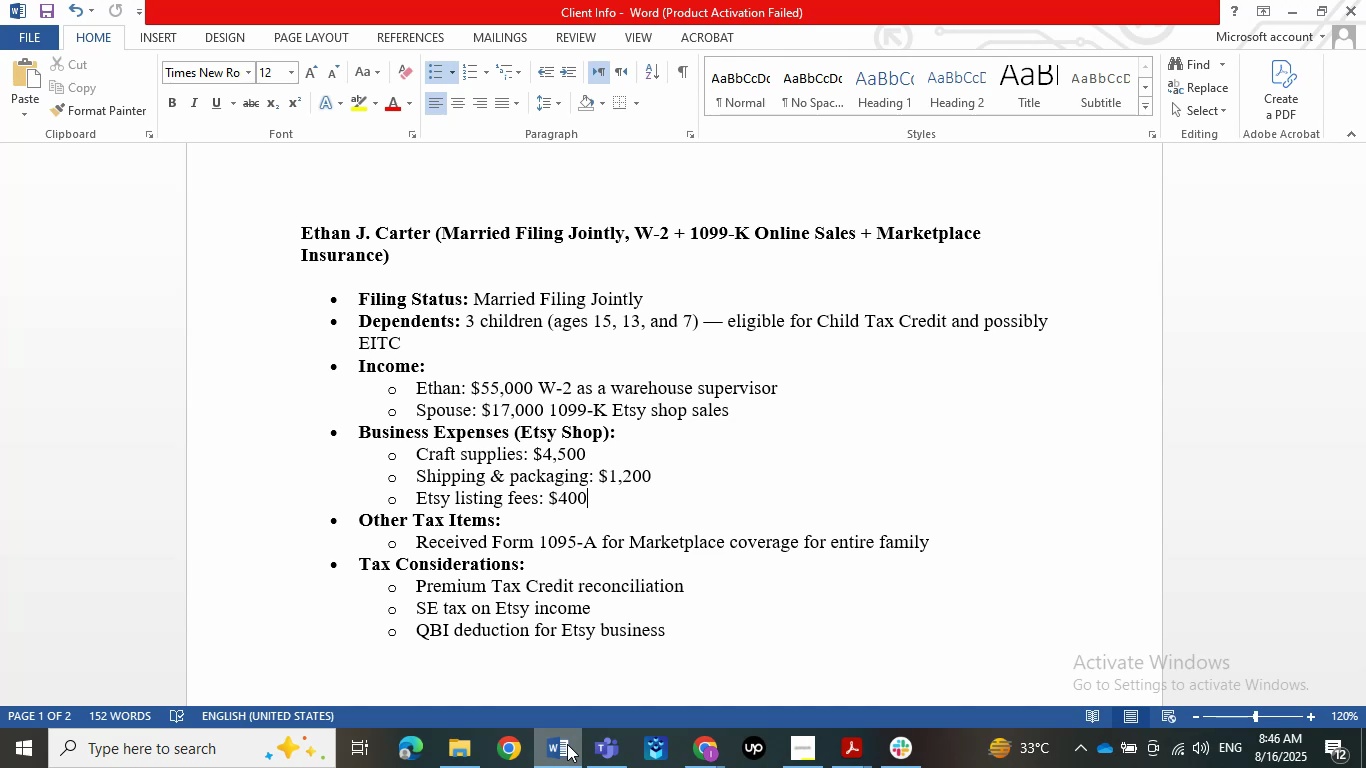 
left_click([1278, 0])
 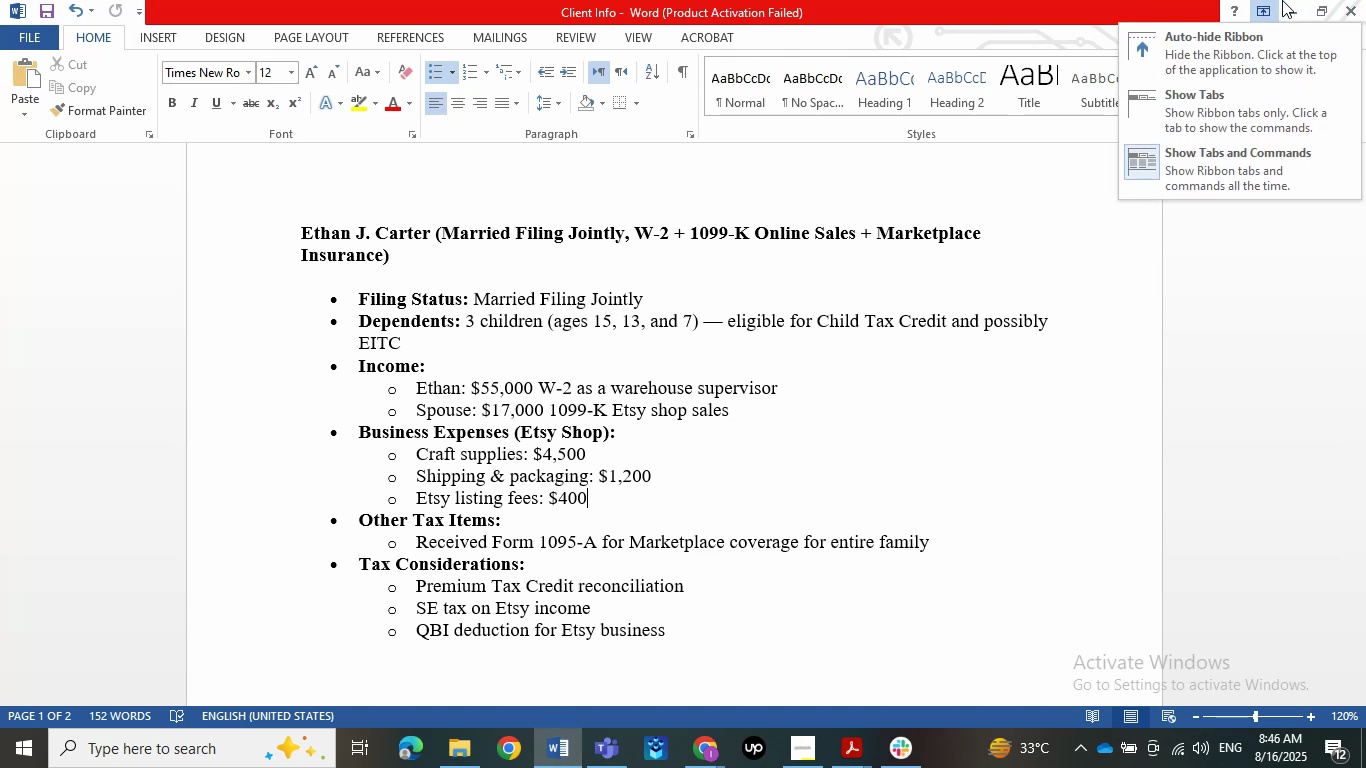 
left_click([1291, 0])
 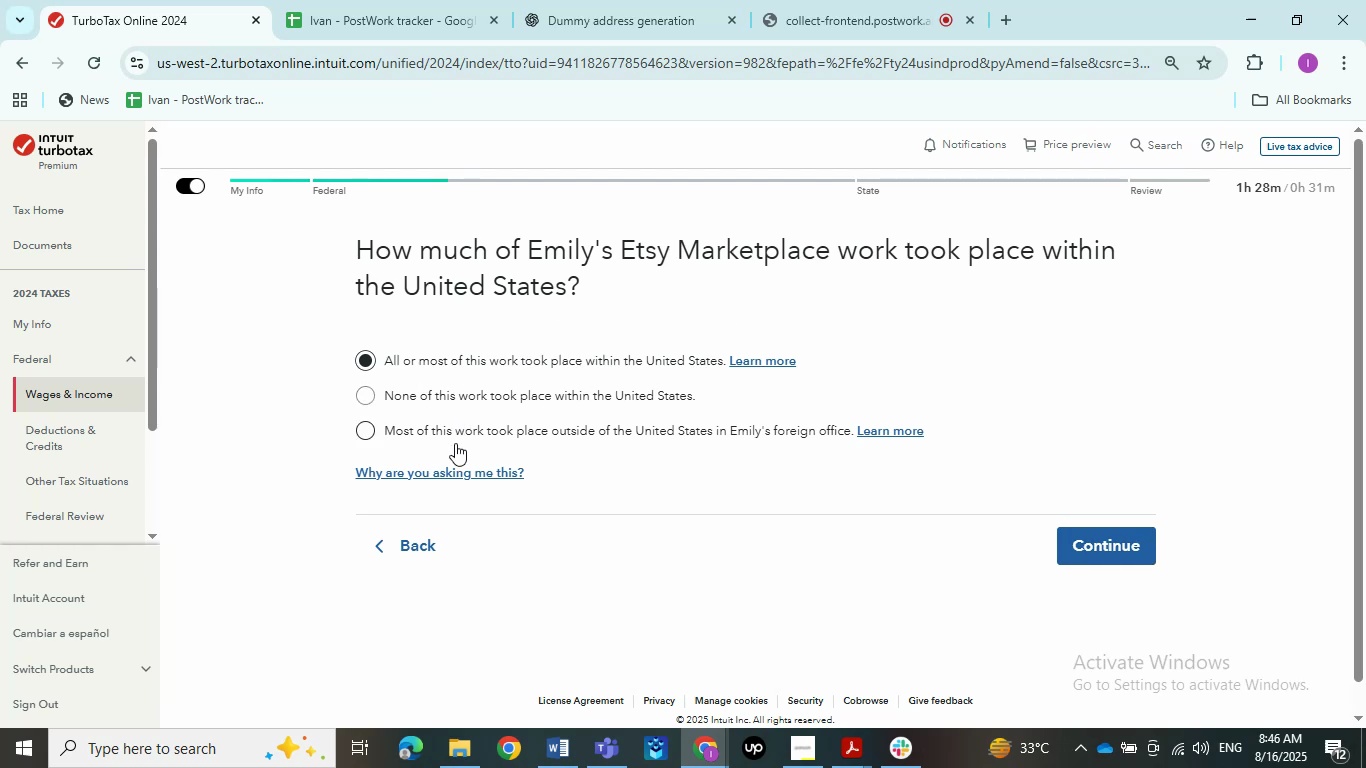 
wait(12.12)
 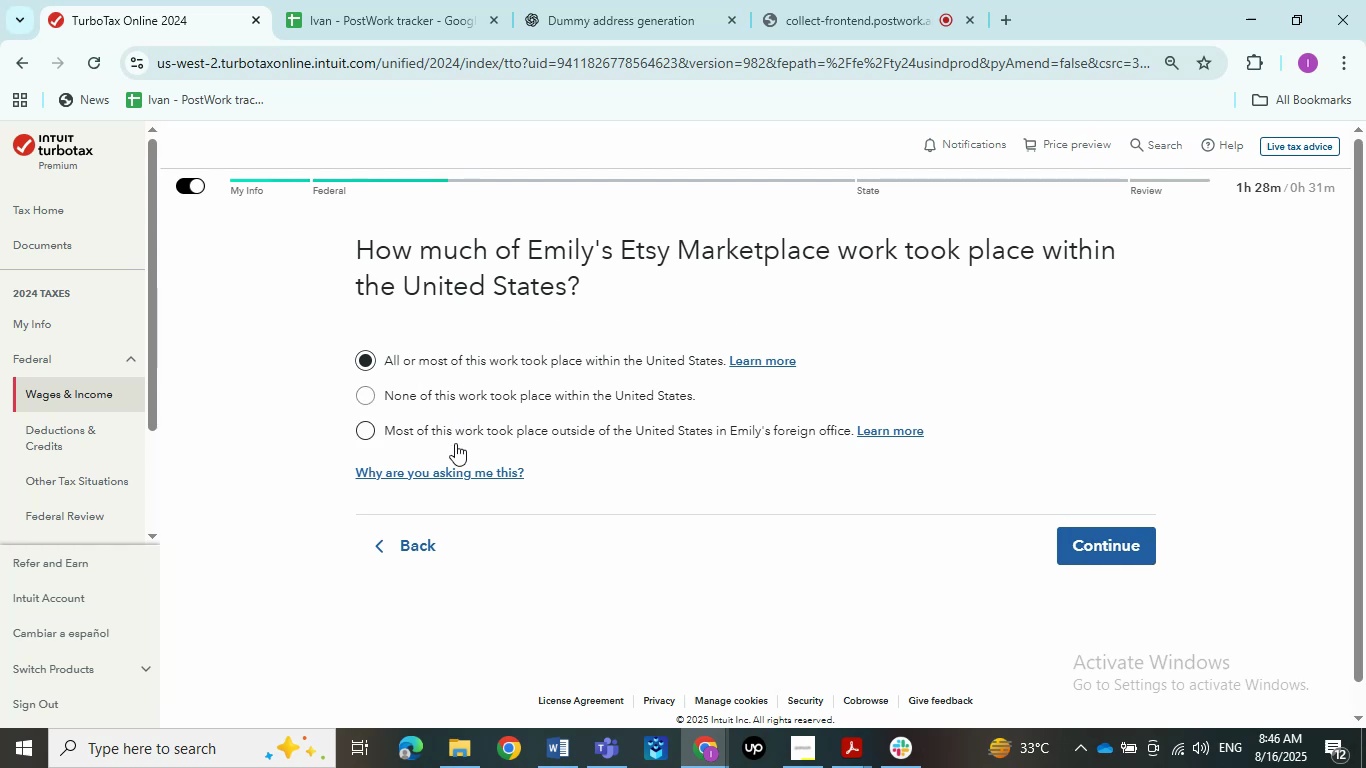 
left_click([1135, 541])
 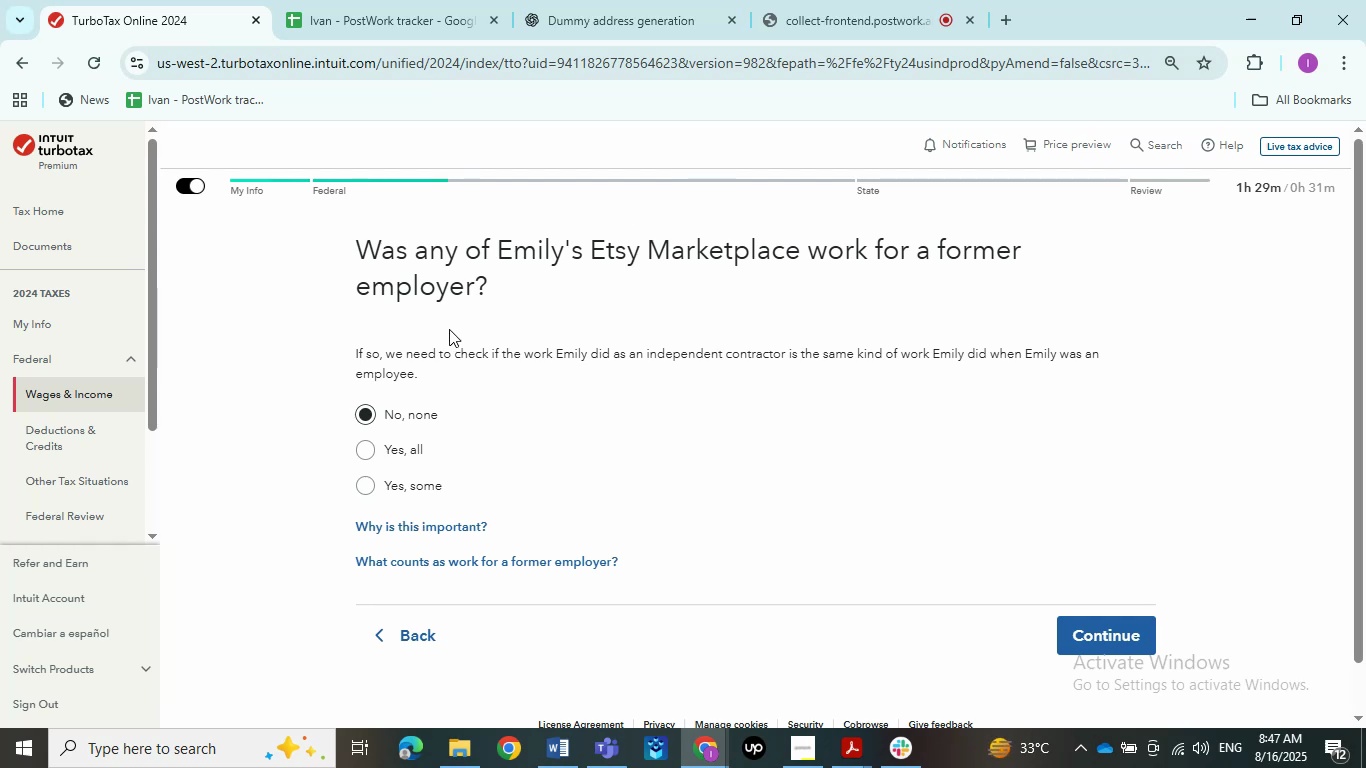 
wait(83.67)
 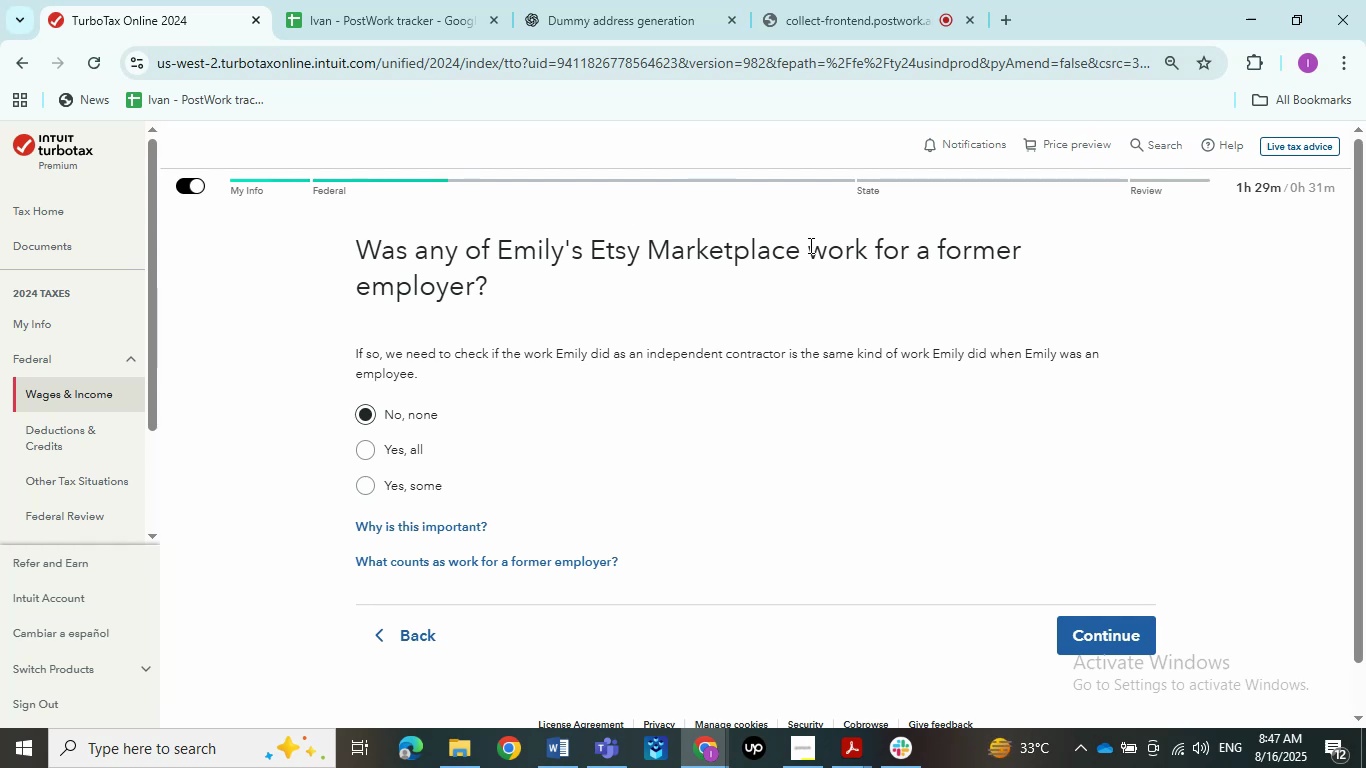 
key(Shift+Insert)
 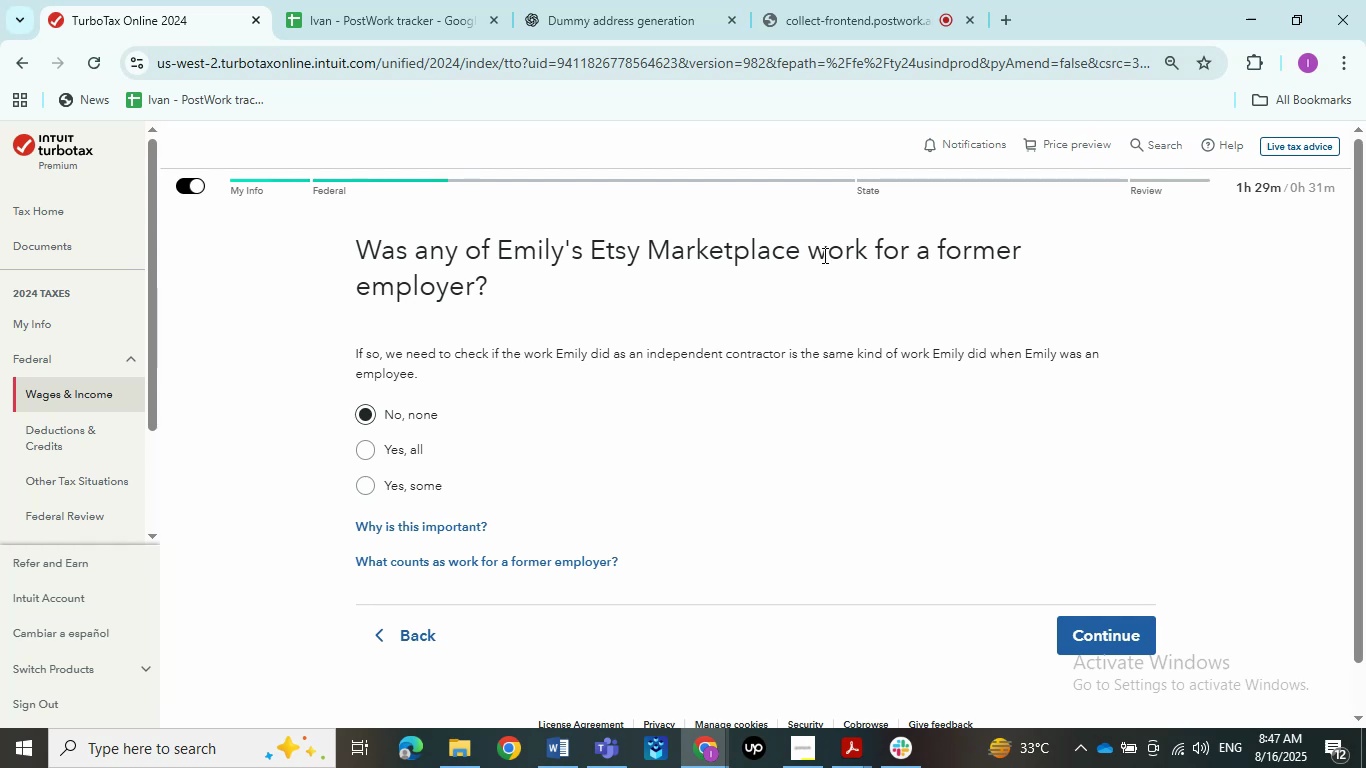 
key(PrintScreen)
 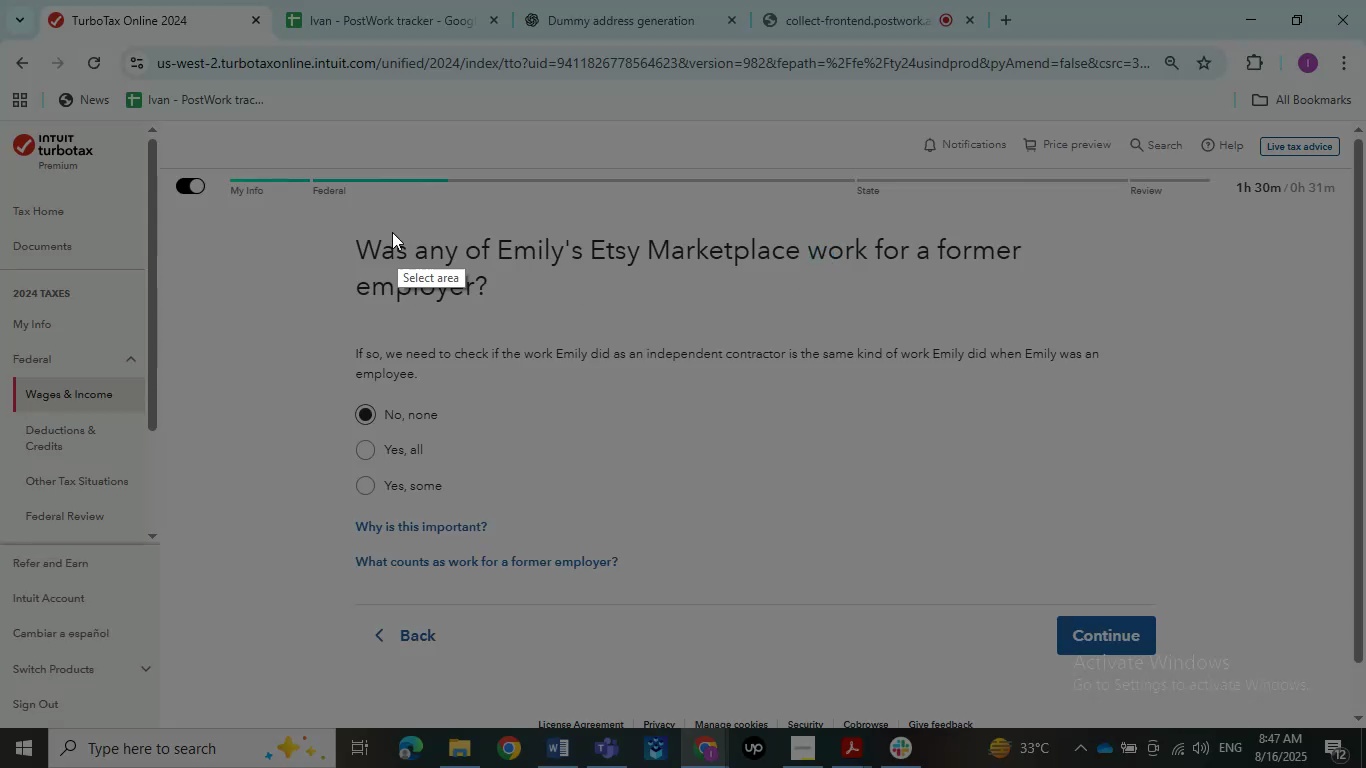 
left_click_drag(start_coordinate=[282, 202], to_coordinate=[1231, 674])
 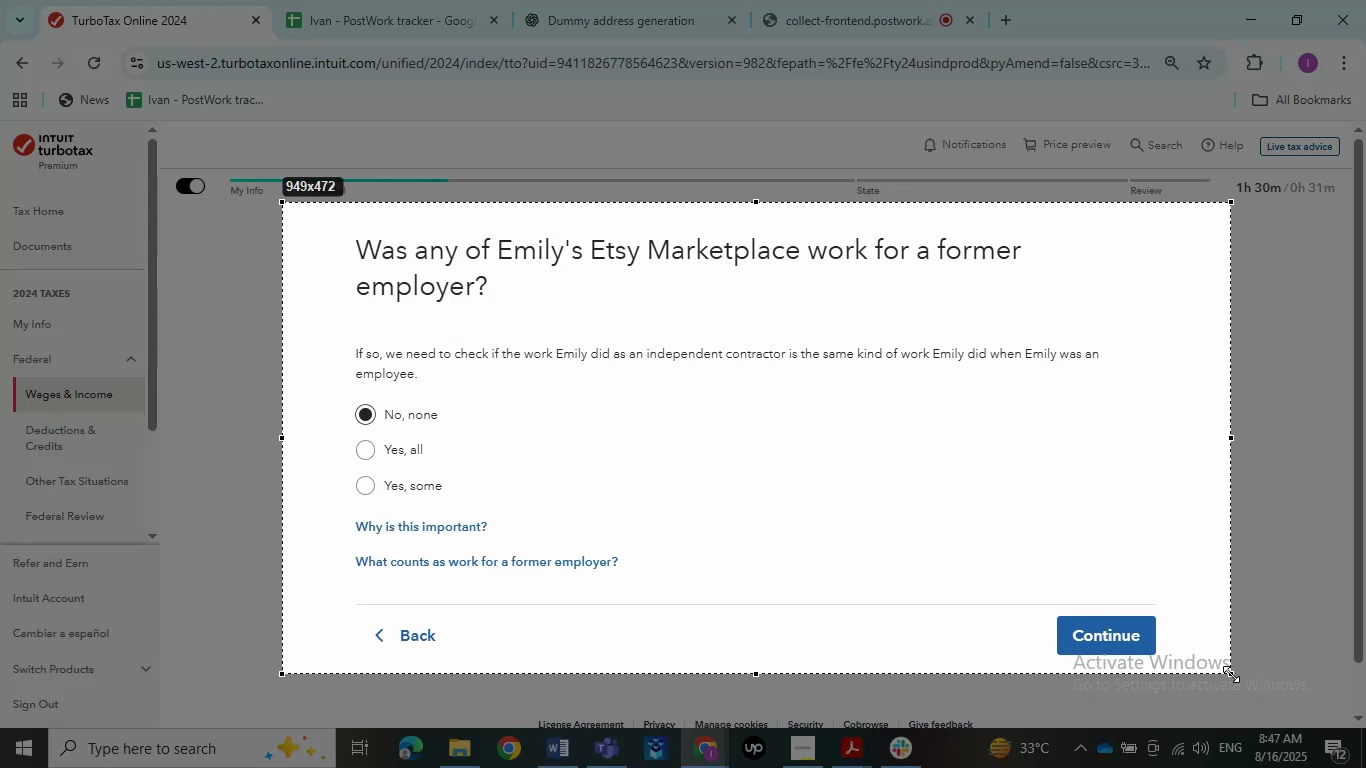 
key(Control+C)
 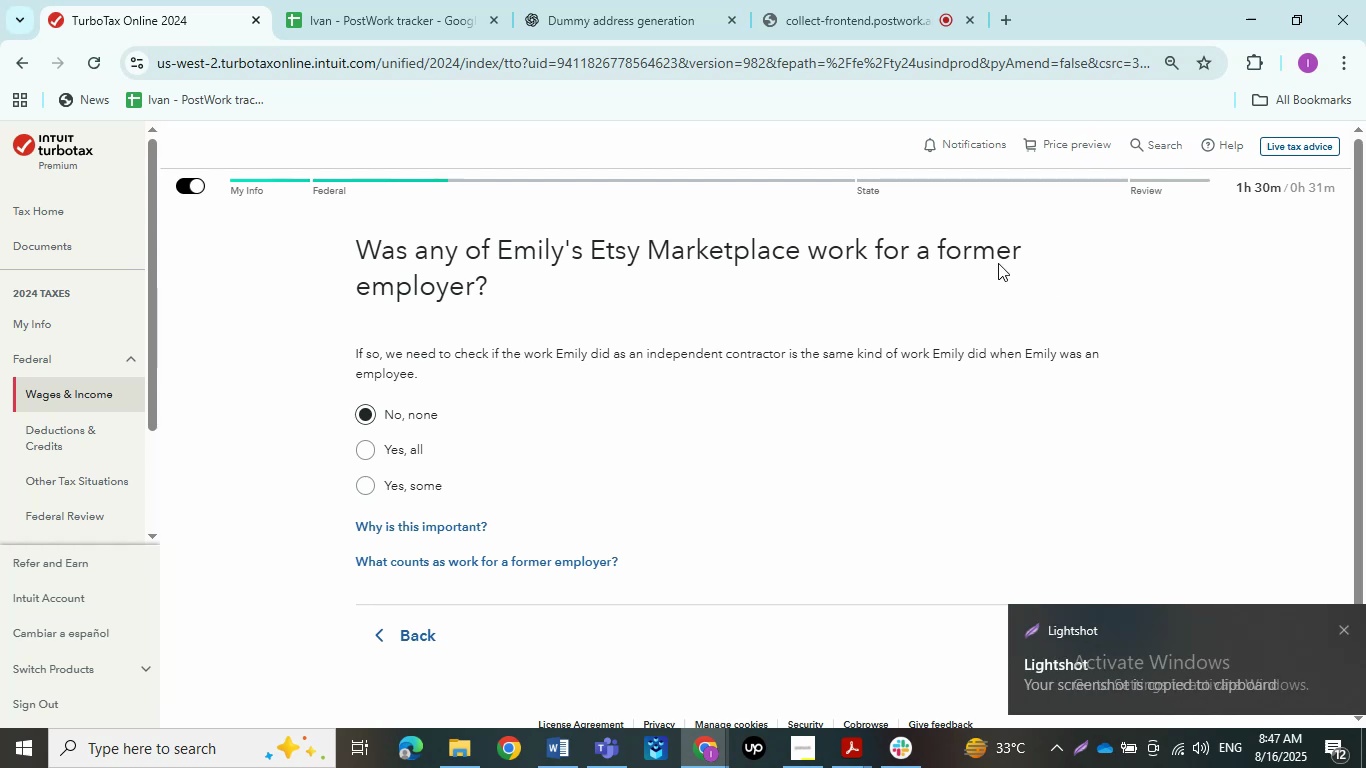 
left_click_drag(start_coordinate=[927, 264], to_coordinate=[1038, 315])
 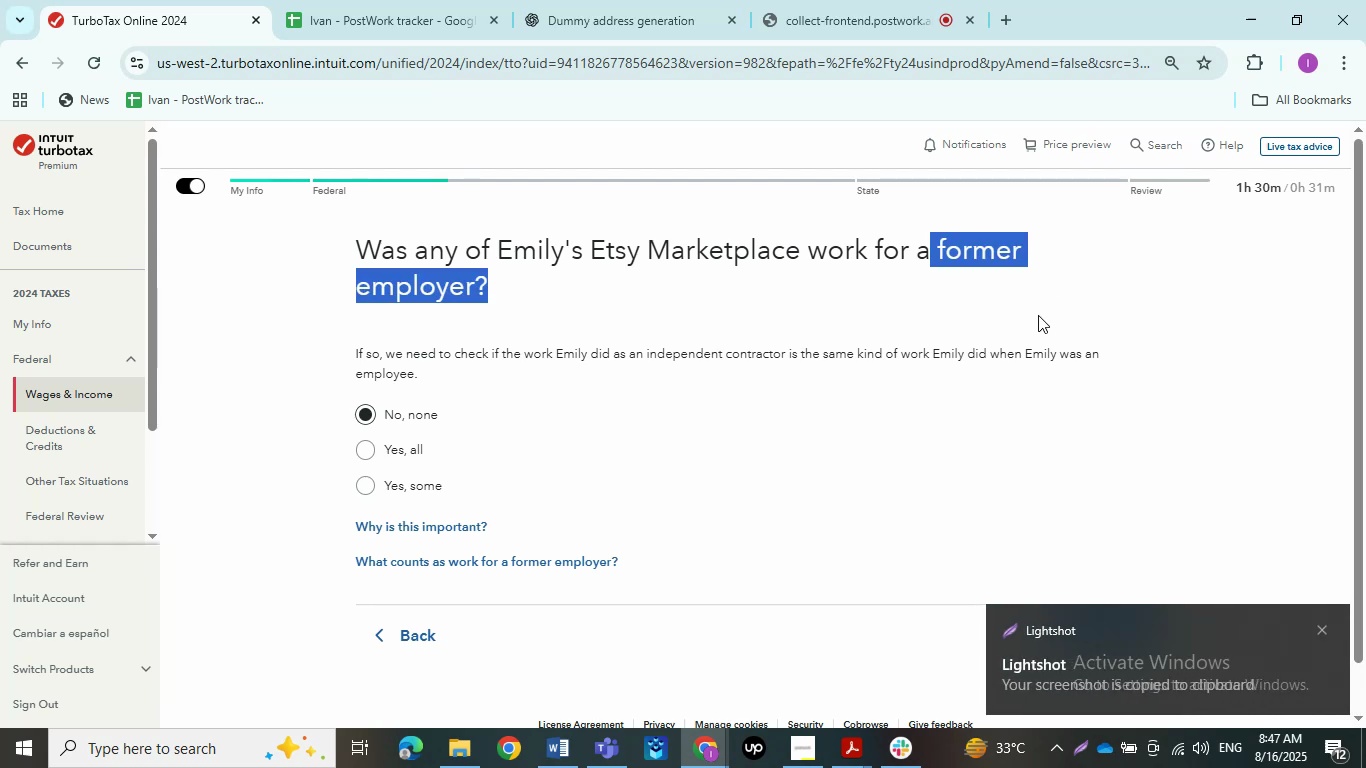 
left_click([1038, 315])
 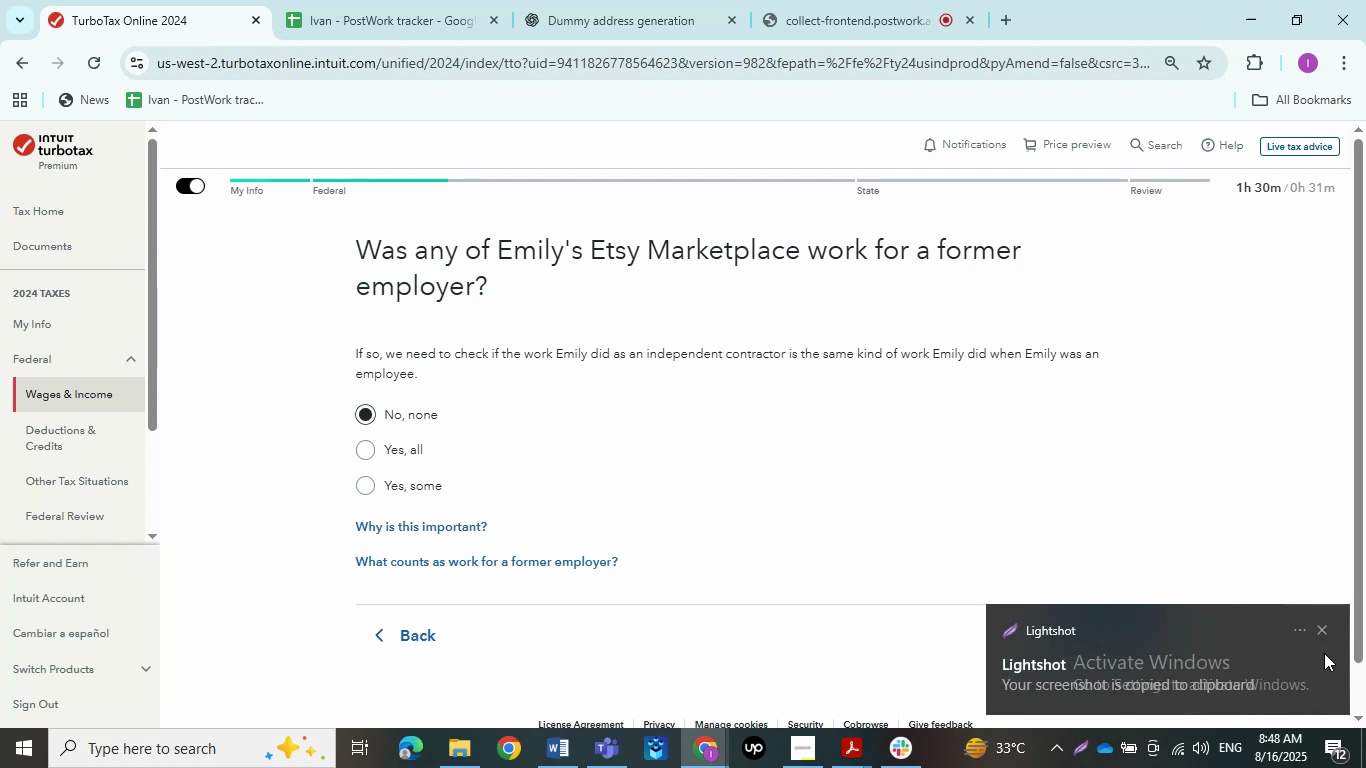 
left_click([1324, 631])
 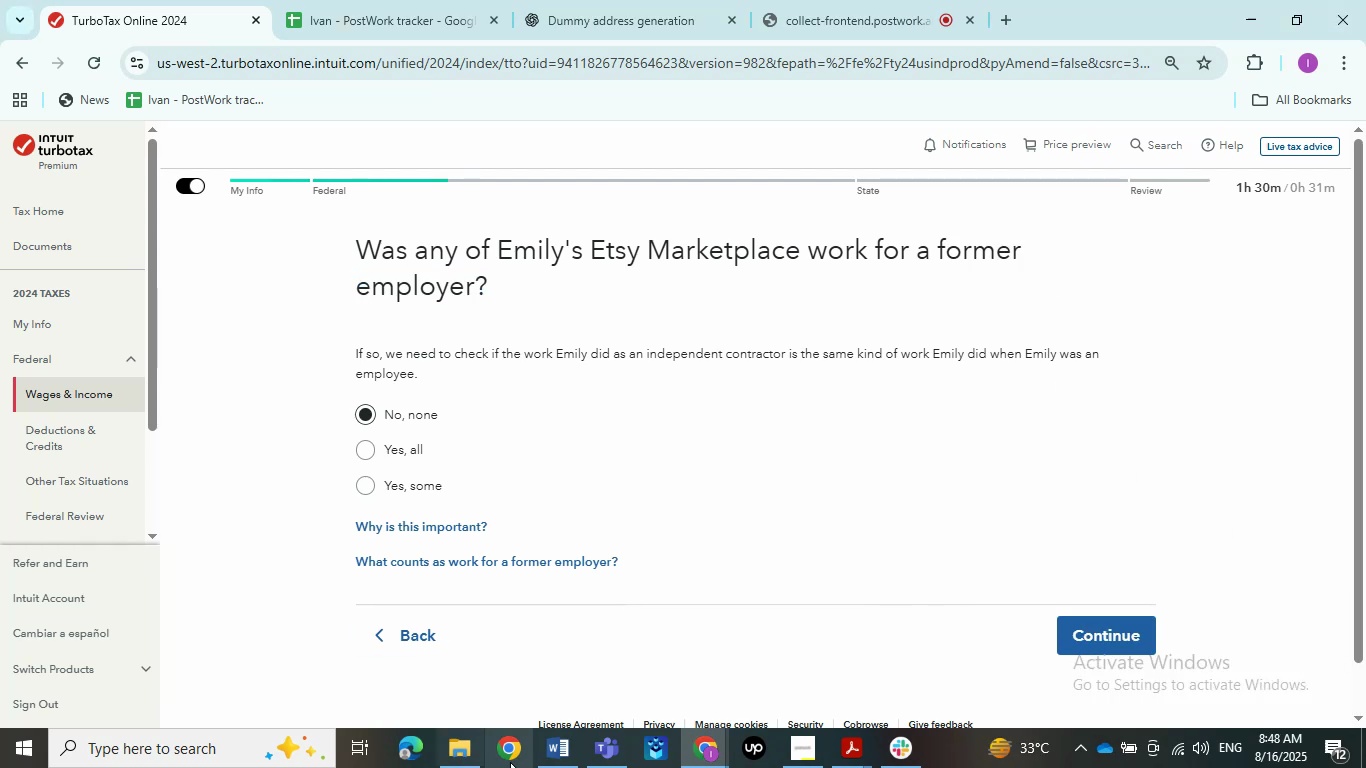 
left_click([544, 760])
 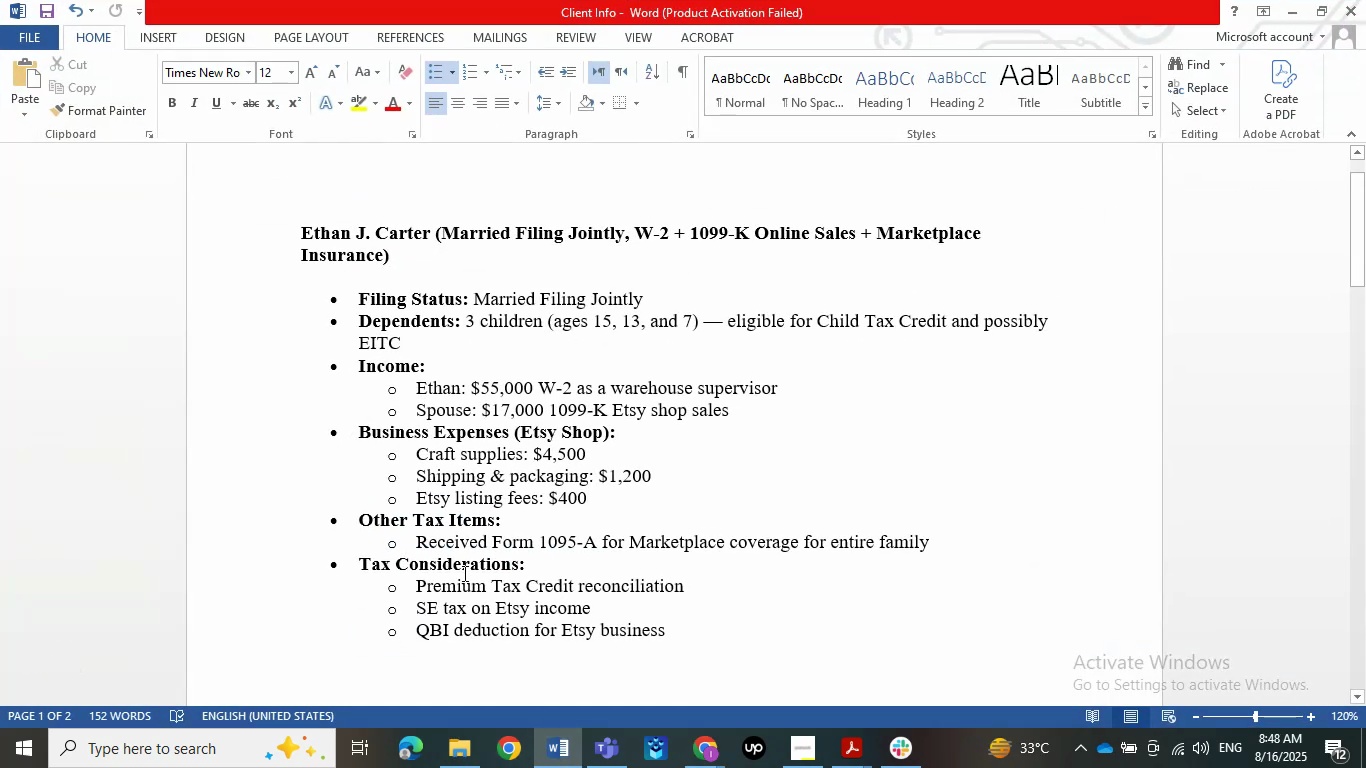 
left_click([1296, 0])
 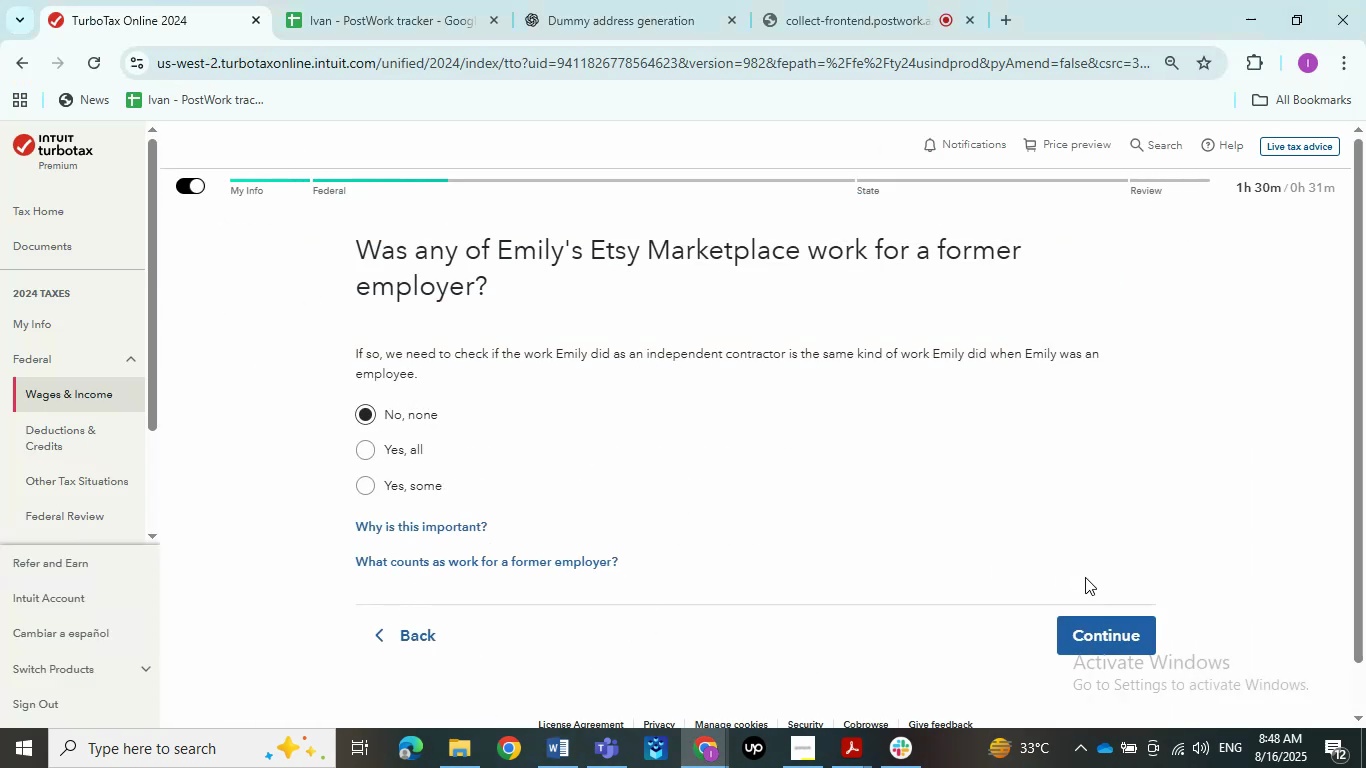 
left_click([1129, 634])
 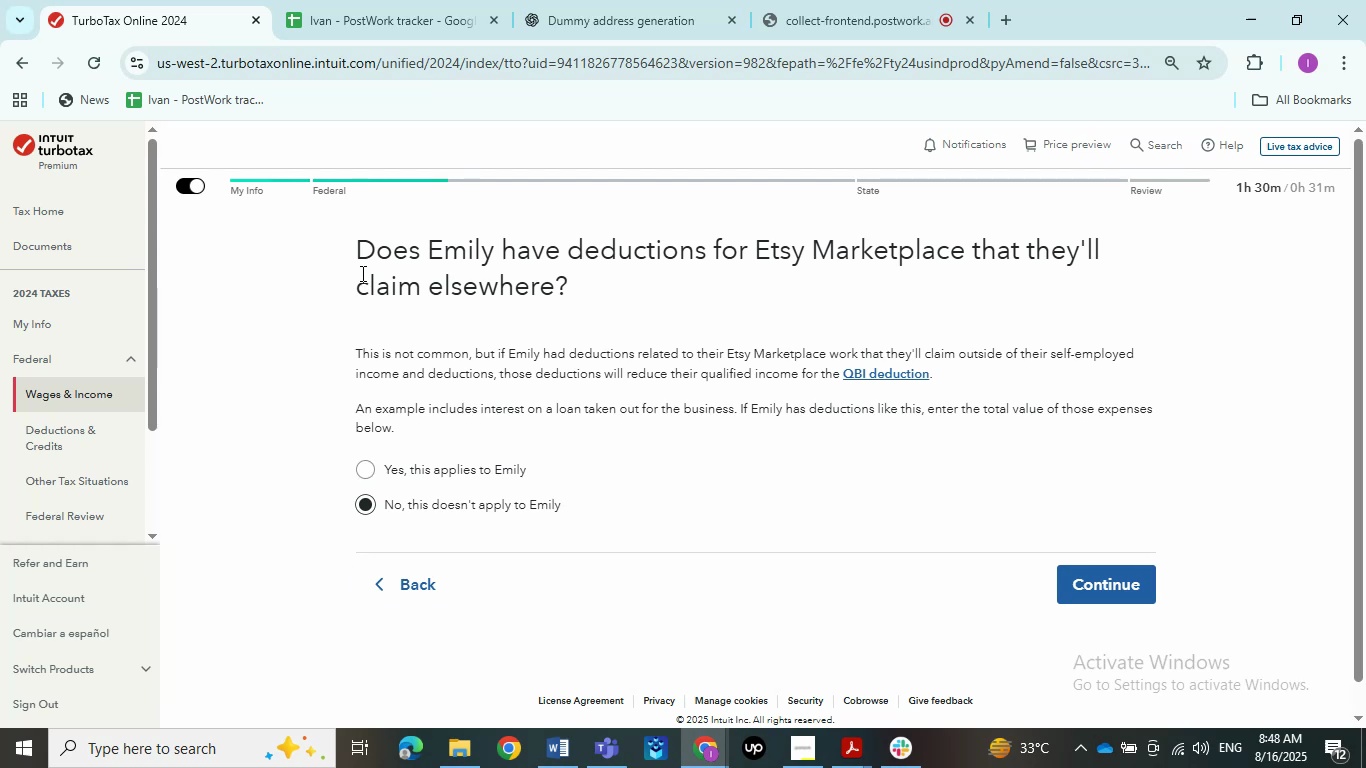 
wait(30.39)
 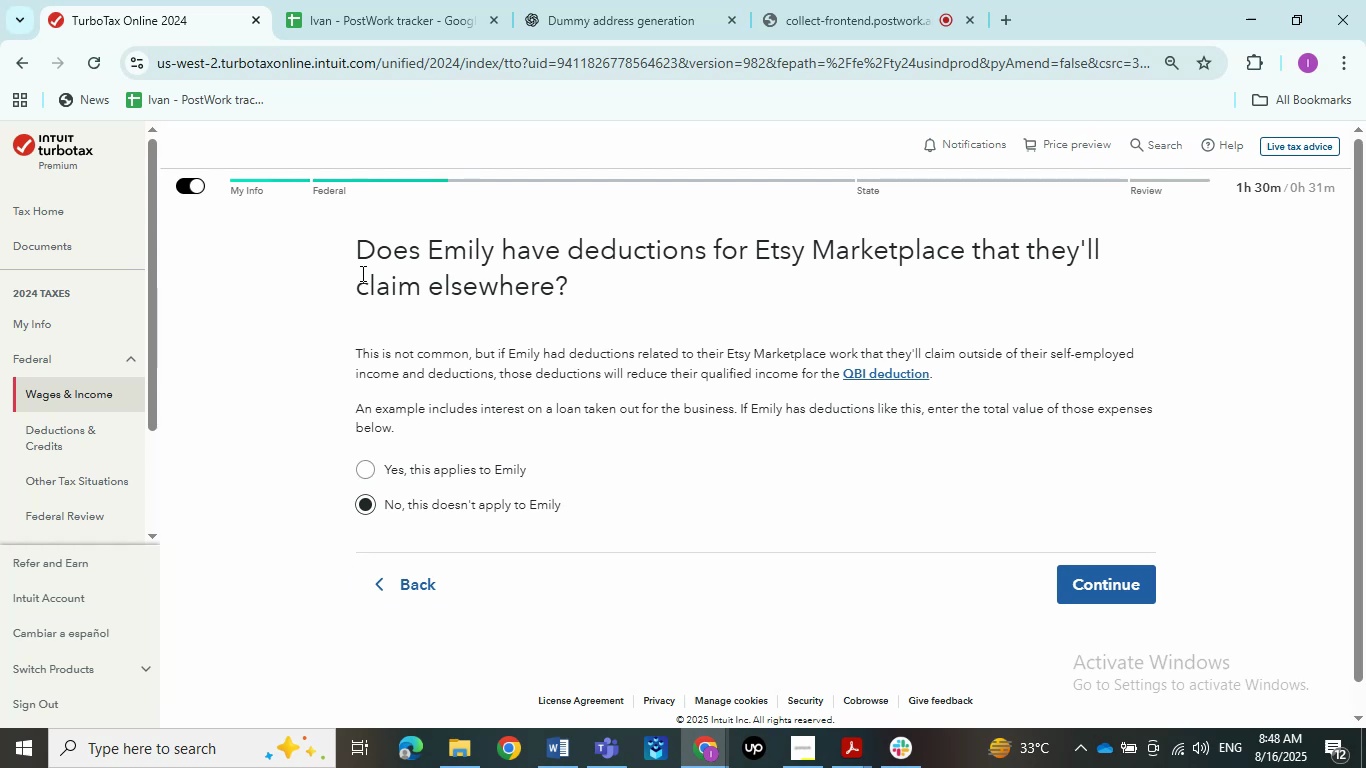 
left_click([550, 734])
 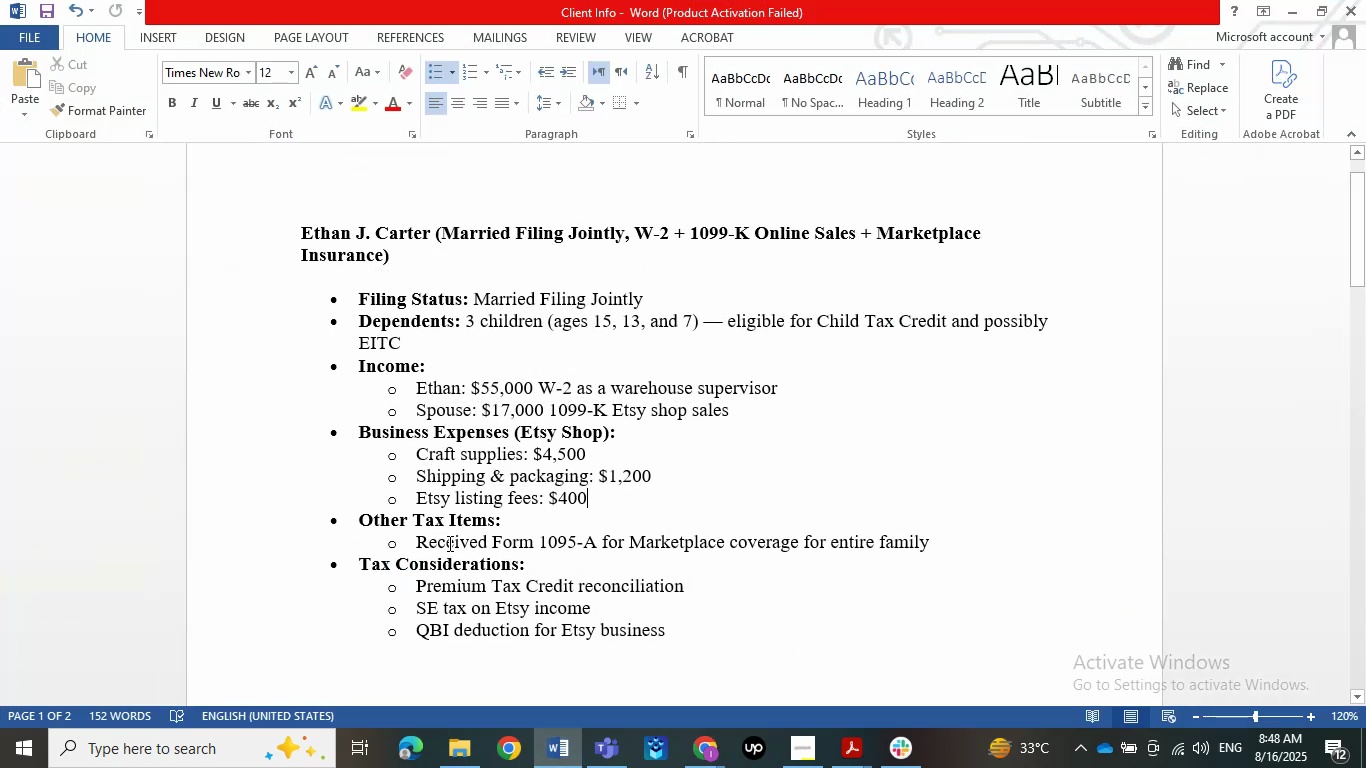 
left_click_drag(start_coordinate=[431, 539], to_coordinate=[1002, 541])
 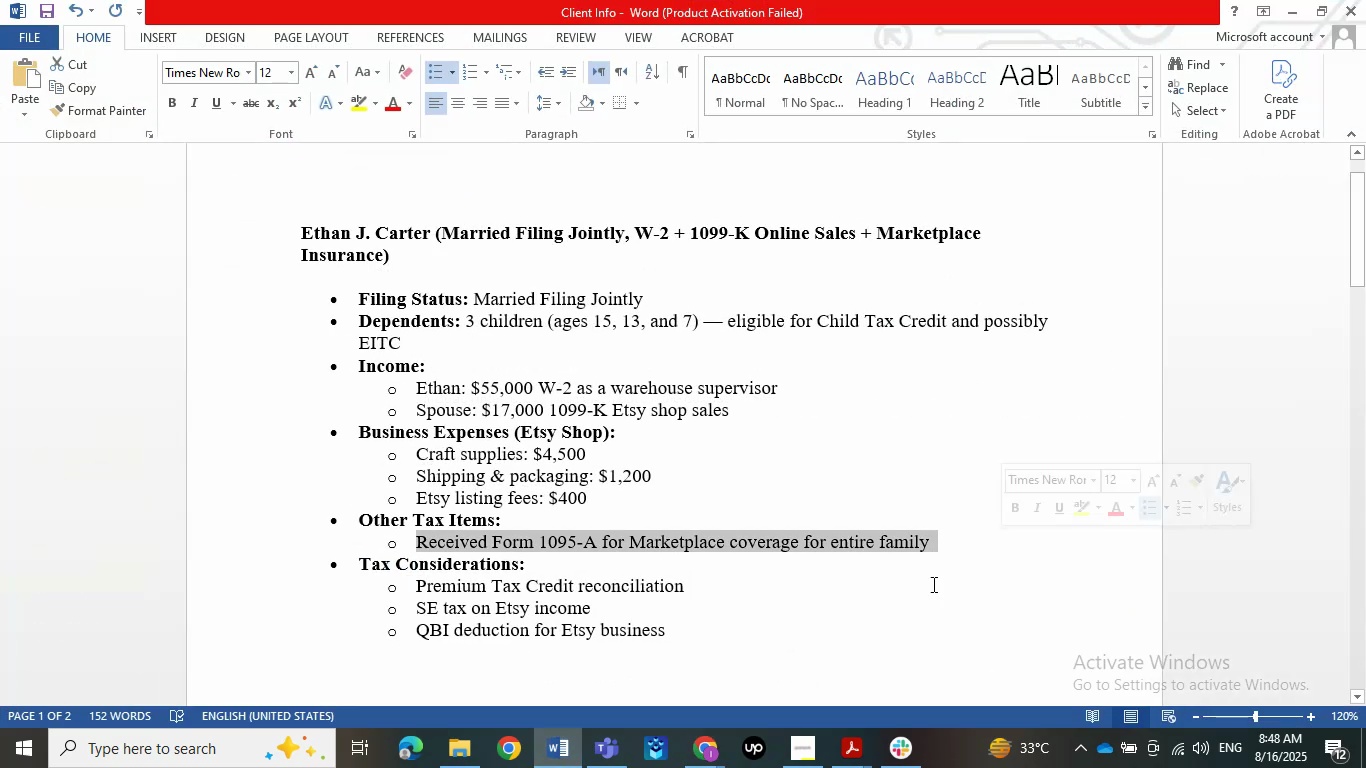 
left_click([858, 615])
 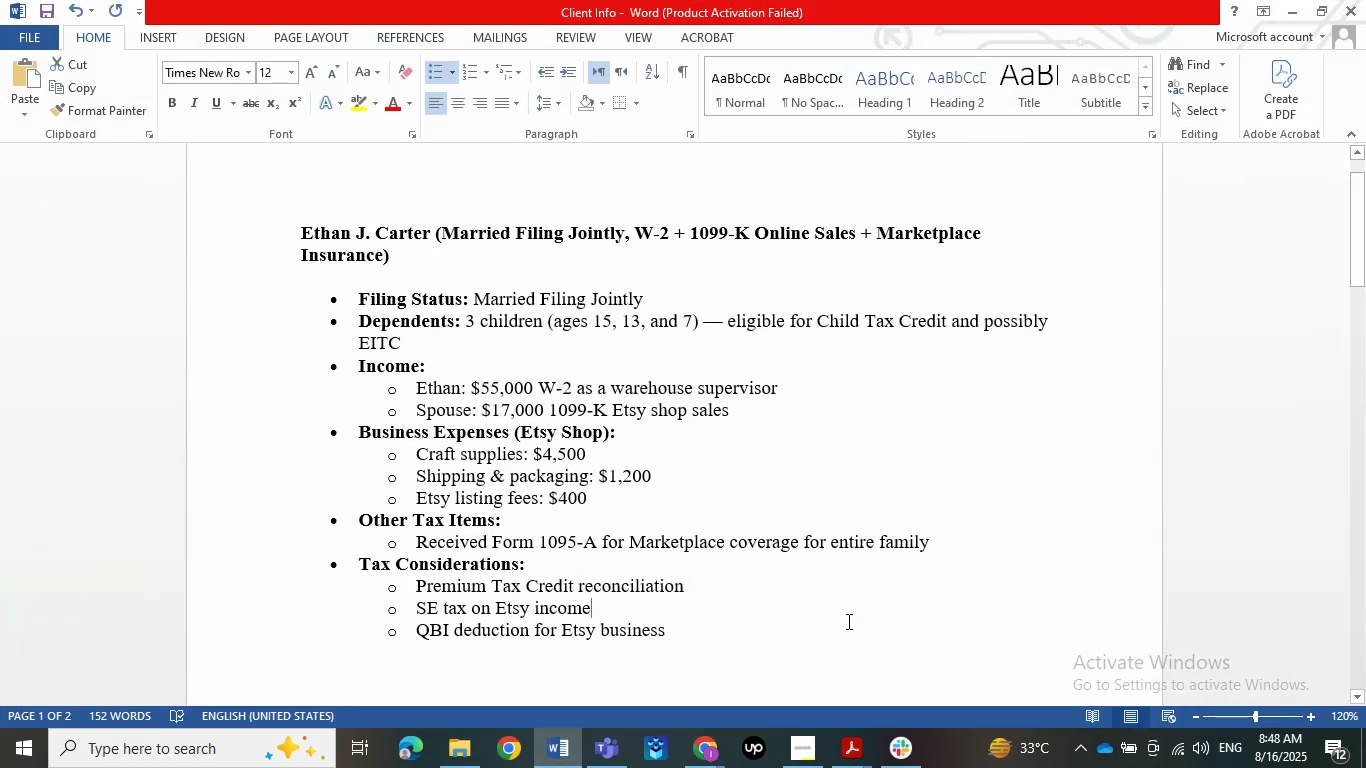 
left_click_drag(start_coordinate=[746, 646], to_coordinate=[396, 590])
 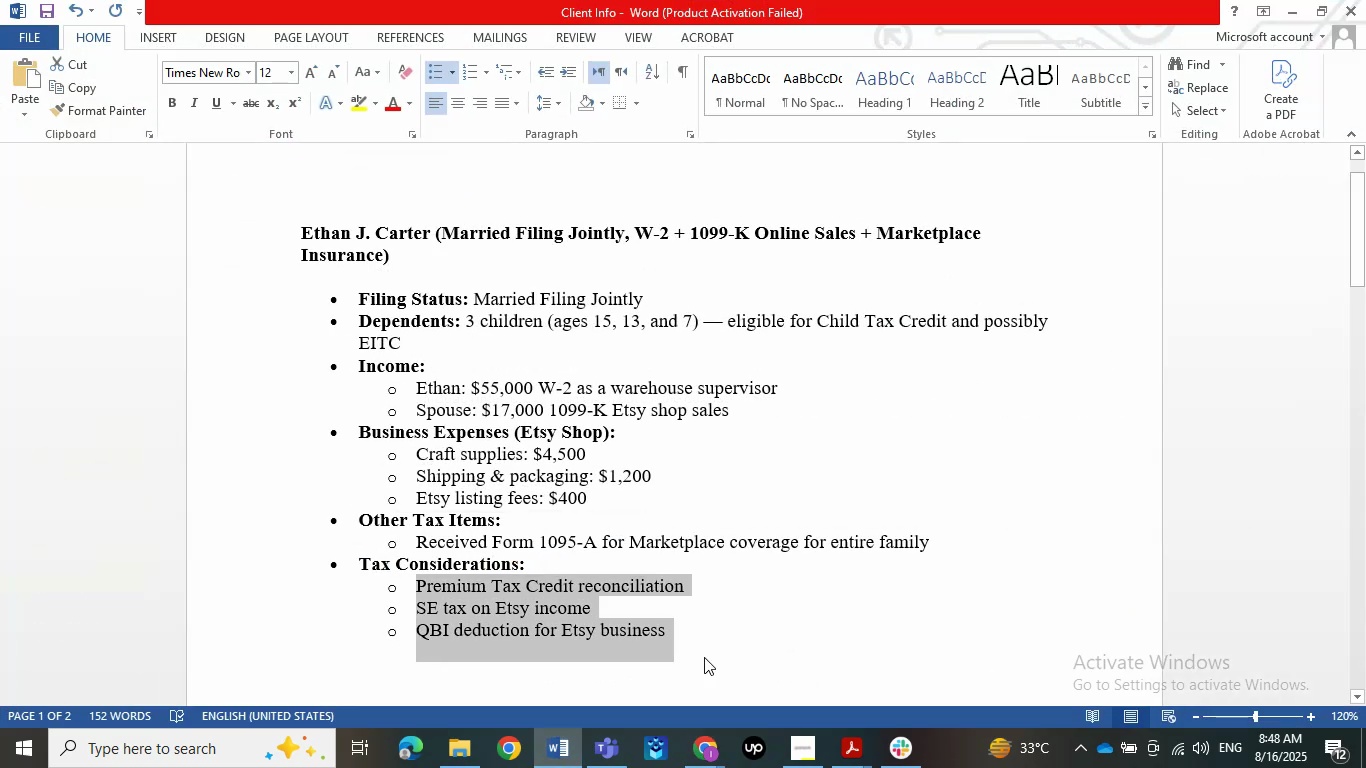 
left_click([781, 665])
 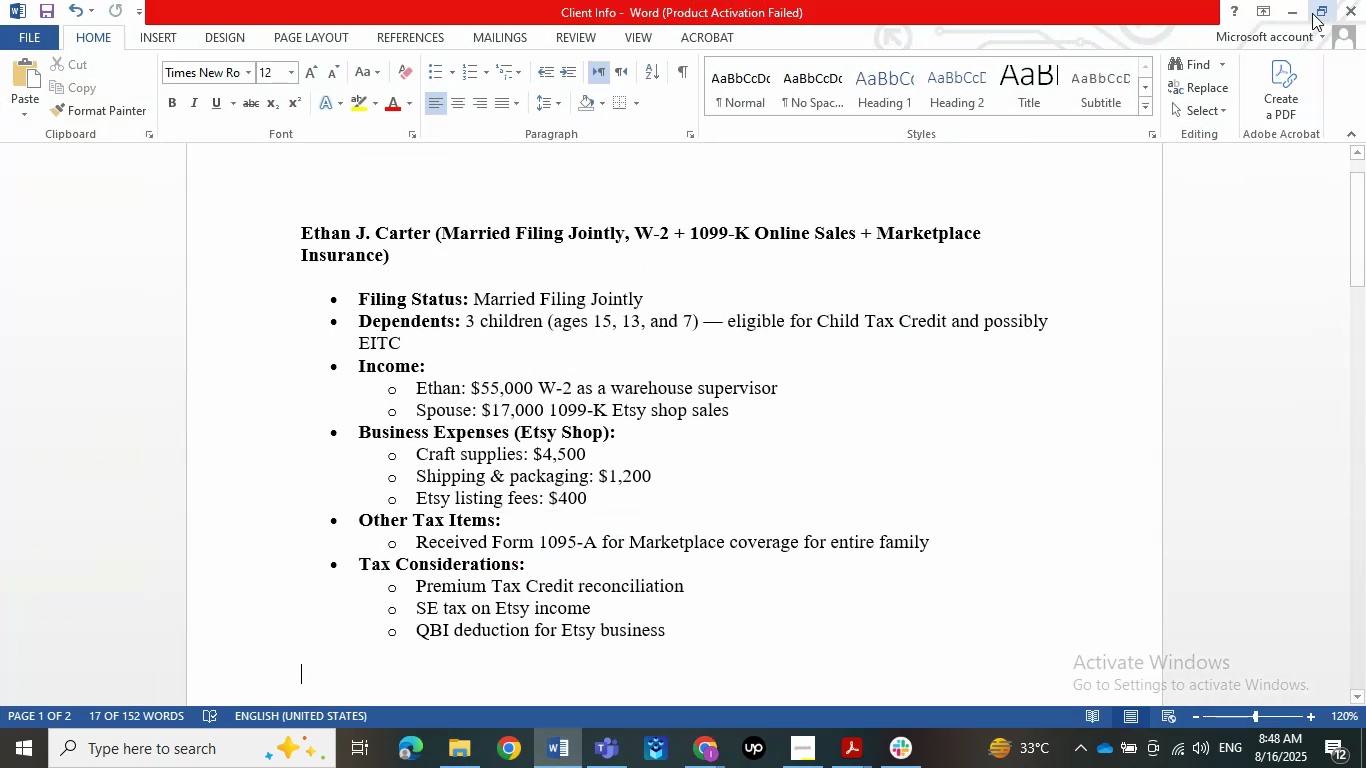 
left_click([1301, 12])
 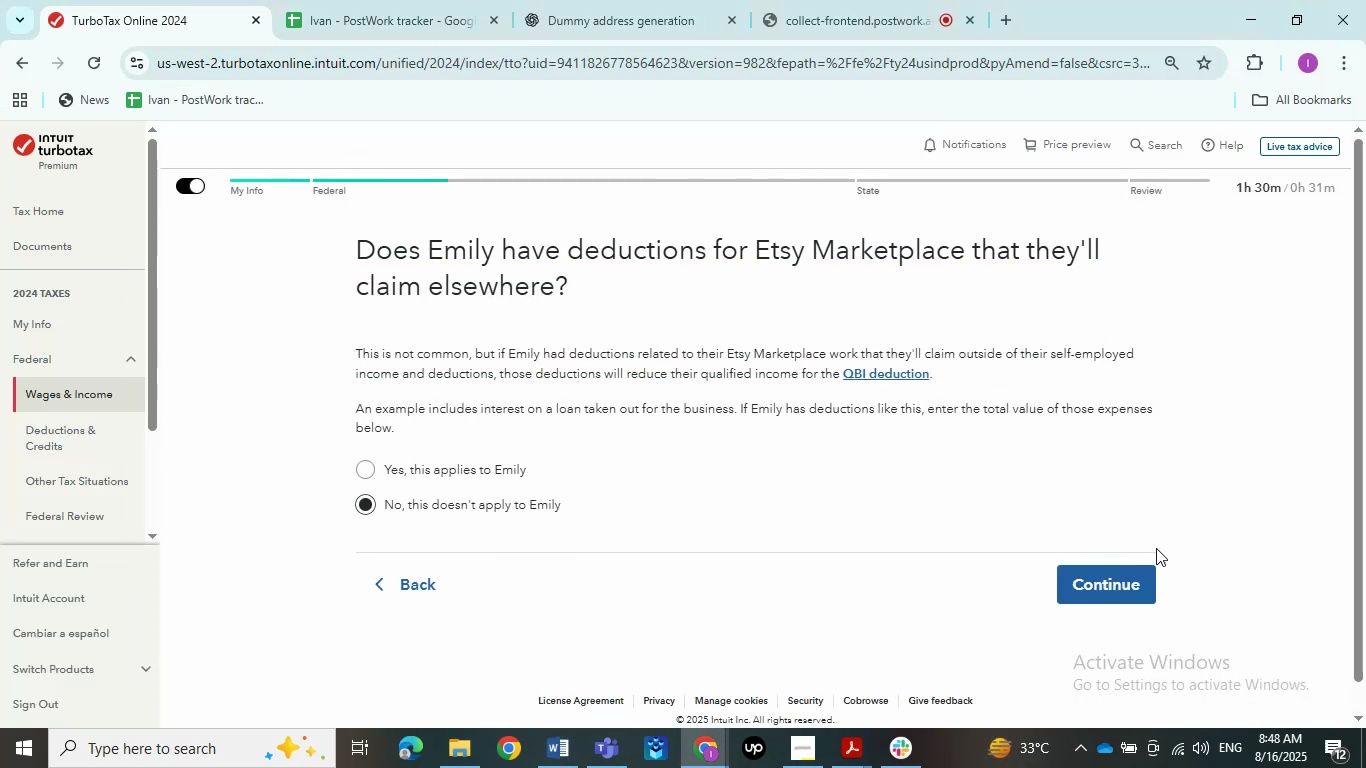 
left_click_drag(start_coordinate=[1156, 583], to_coordinate=[1144, 585])
 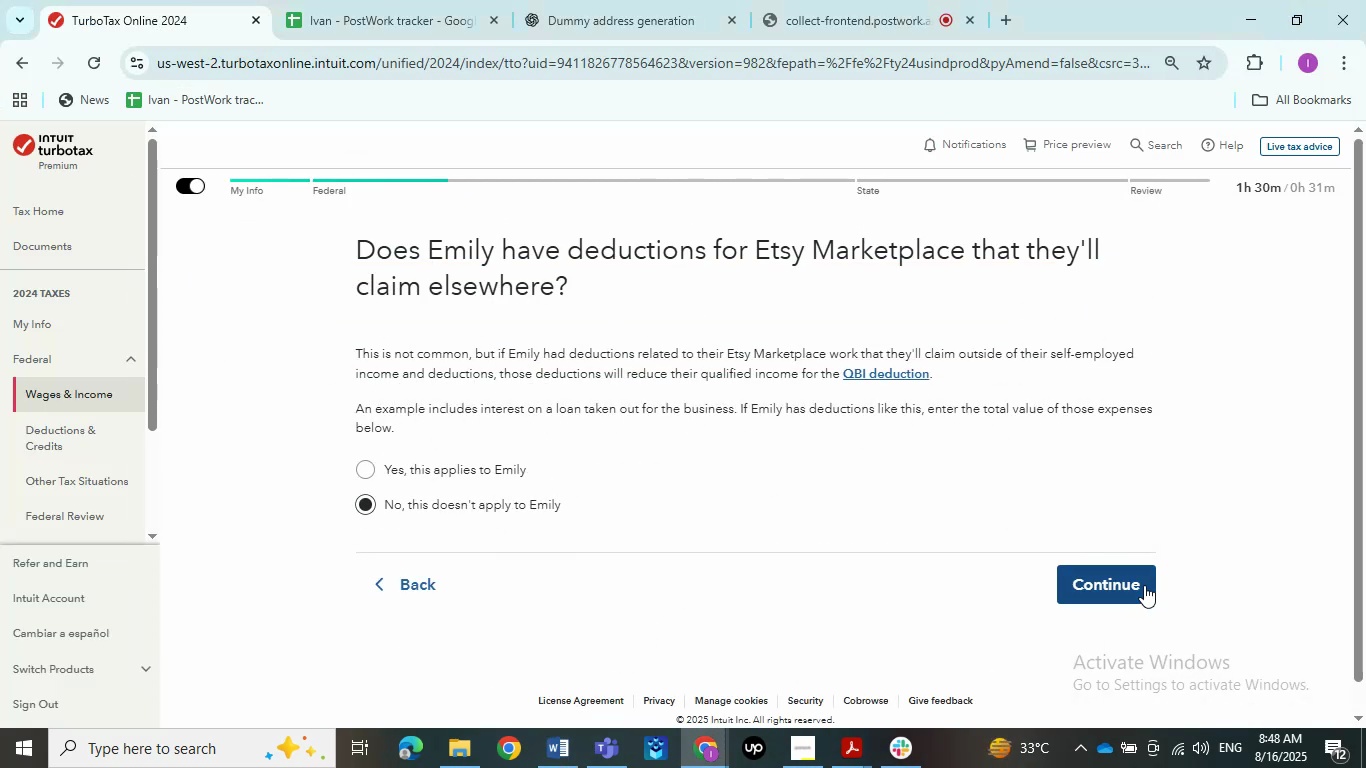 
left_click([1144, 585])
 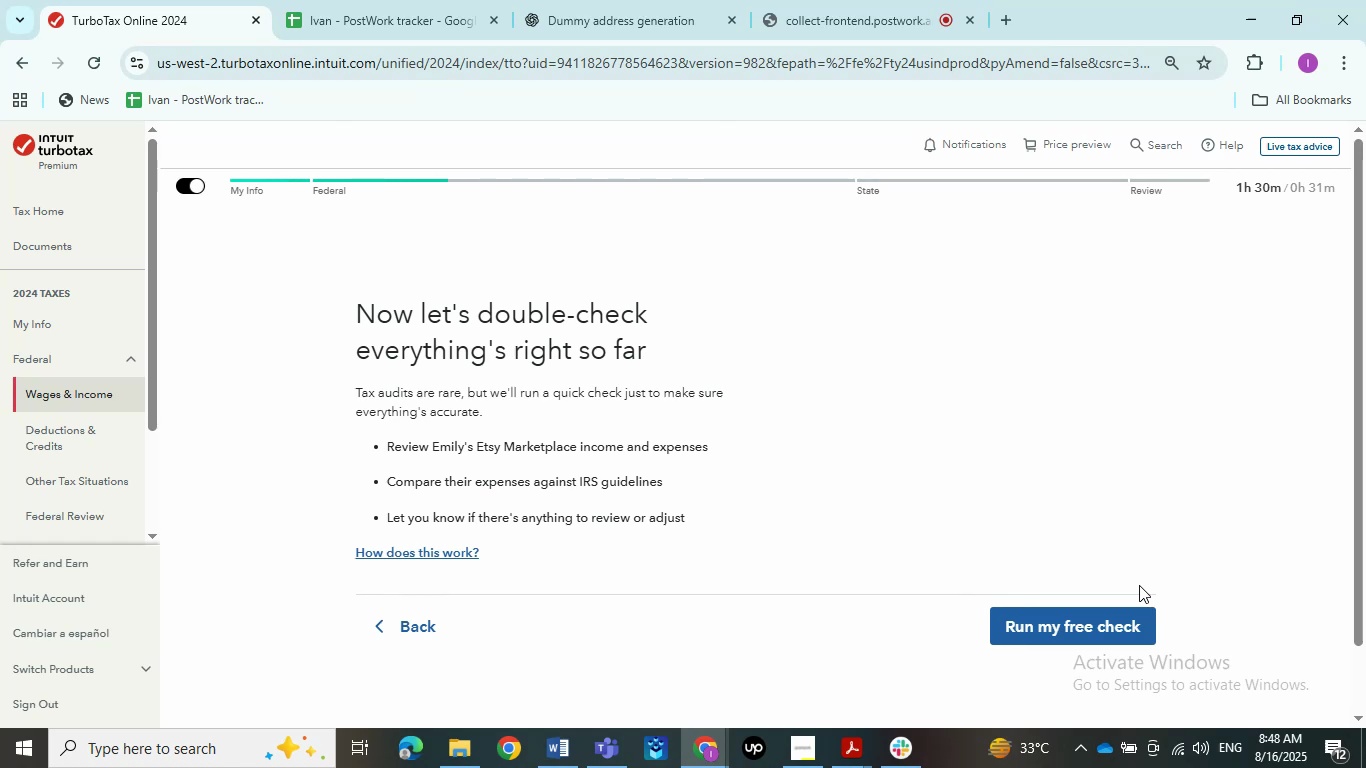 
scroll: coordinate [986, 581], scroll_direction: down, amount: 1.0
 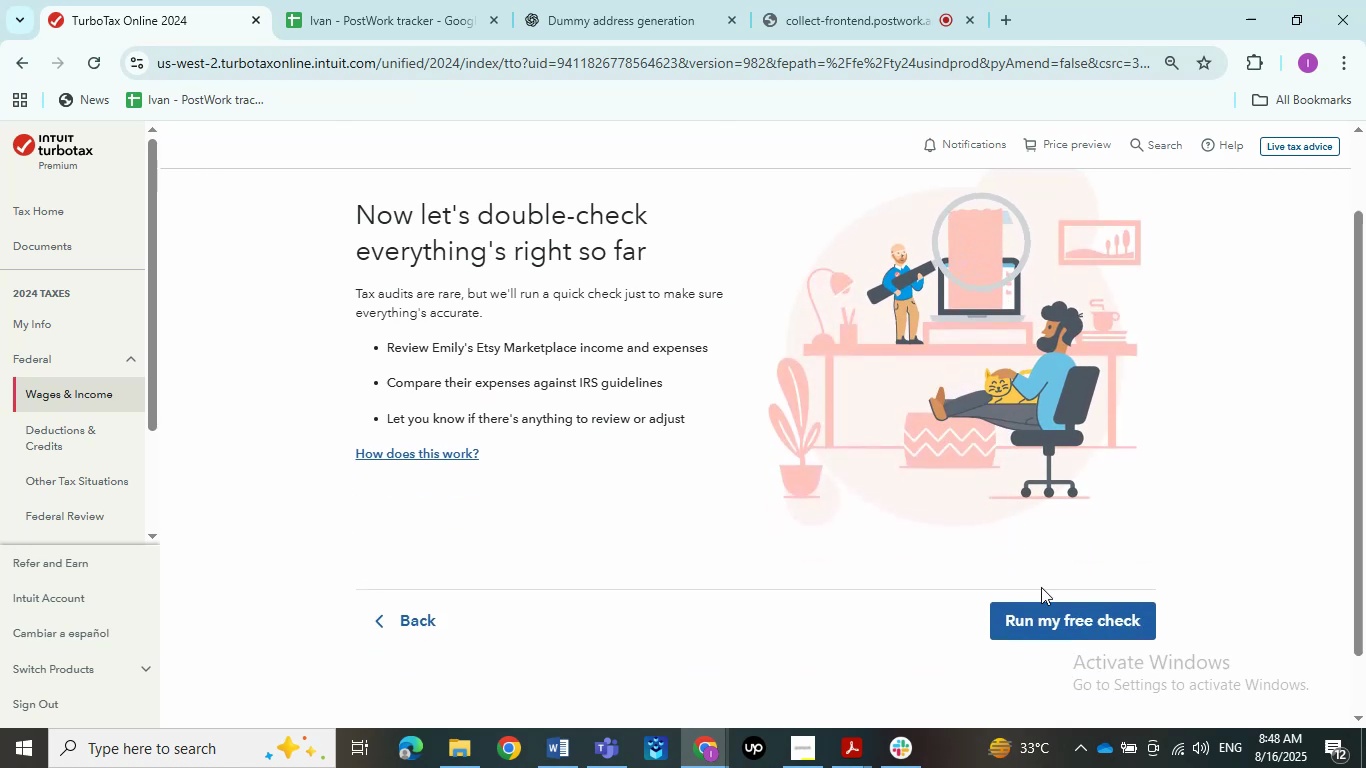 
left_click([1086, 603])
 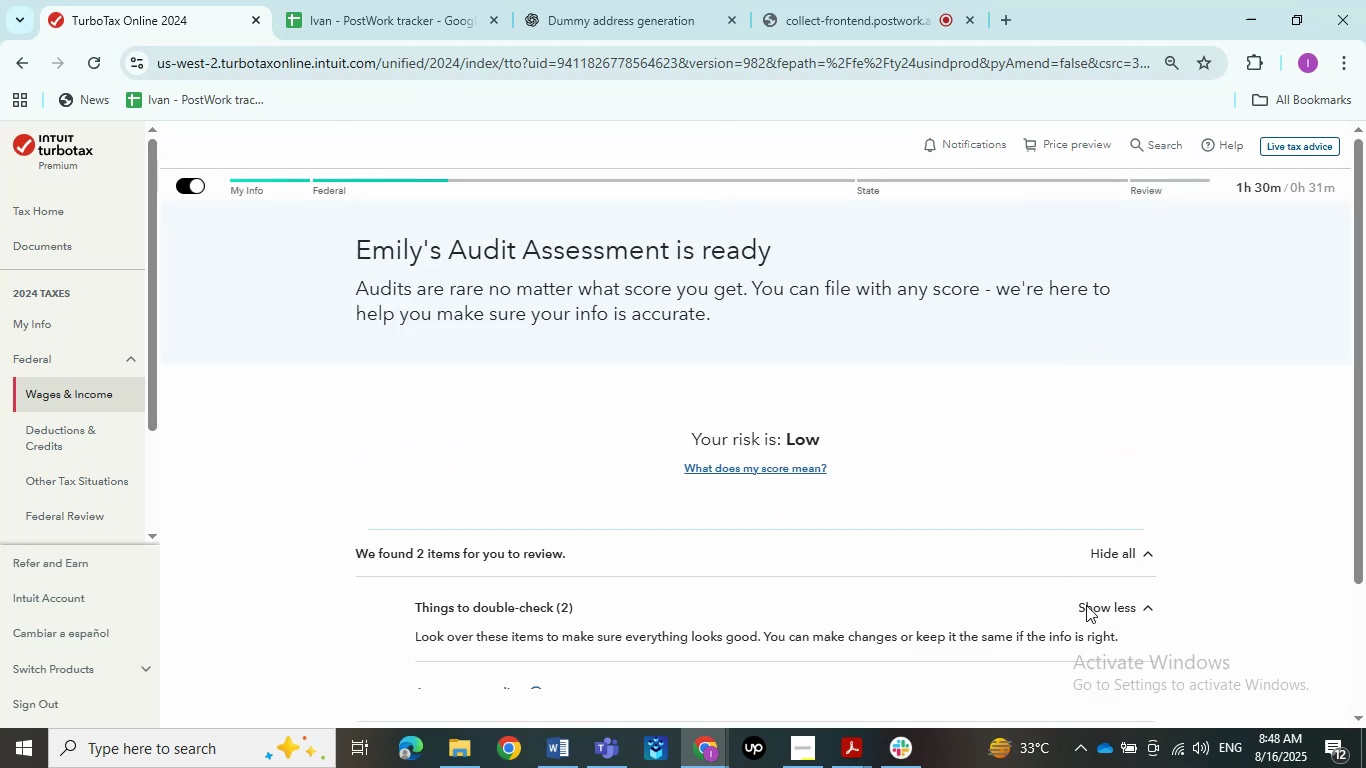 
scroll: coordinate [1073, 541], scroll_direction: down, amount: 1.0
 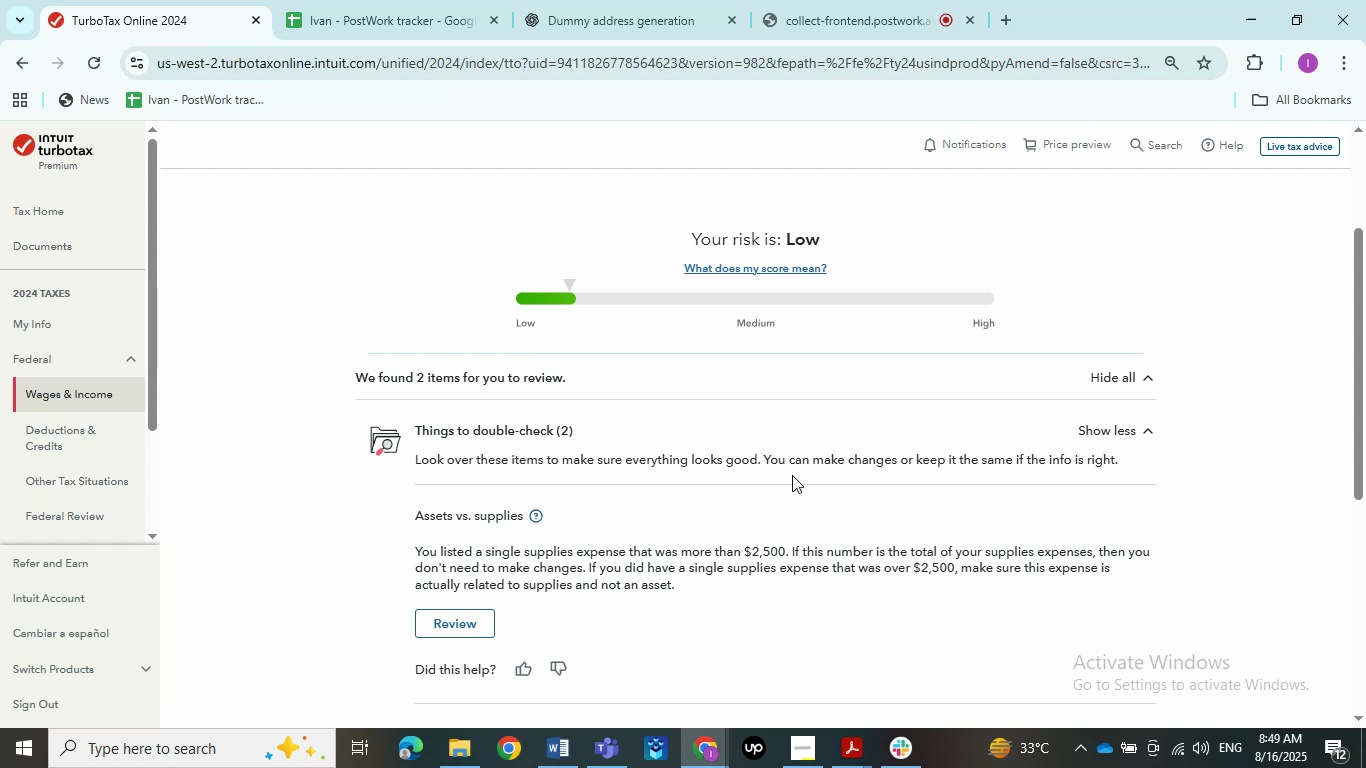 
wait(17.63)
 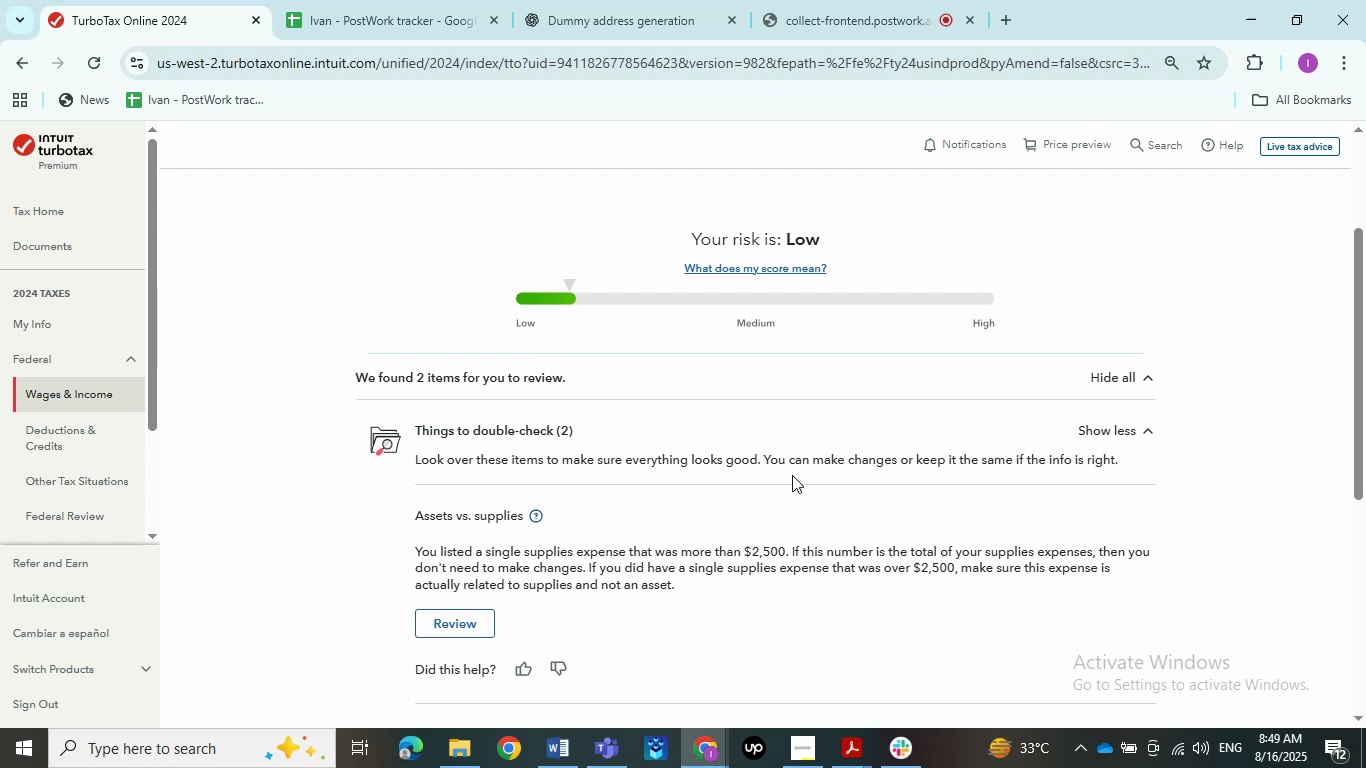 
left_click([564, 750])
 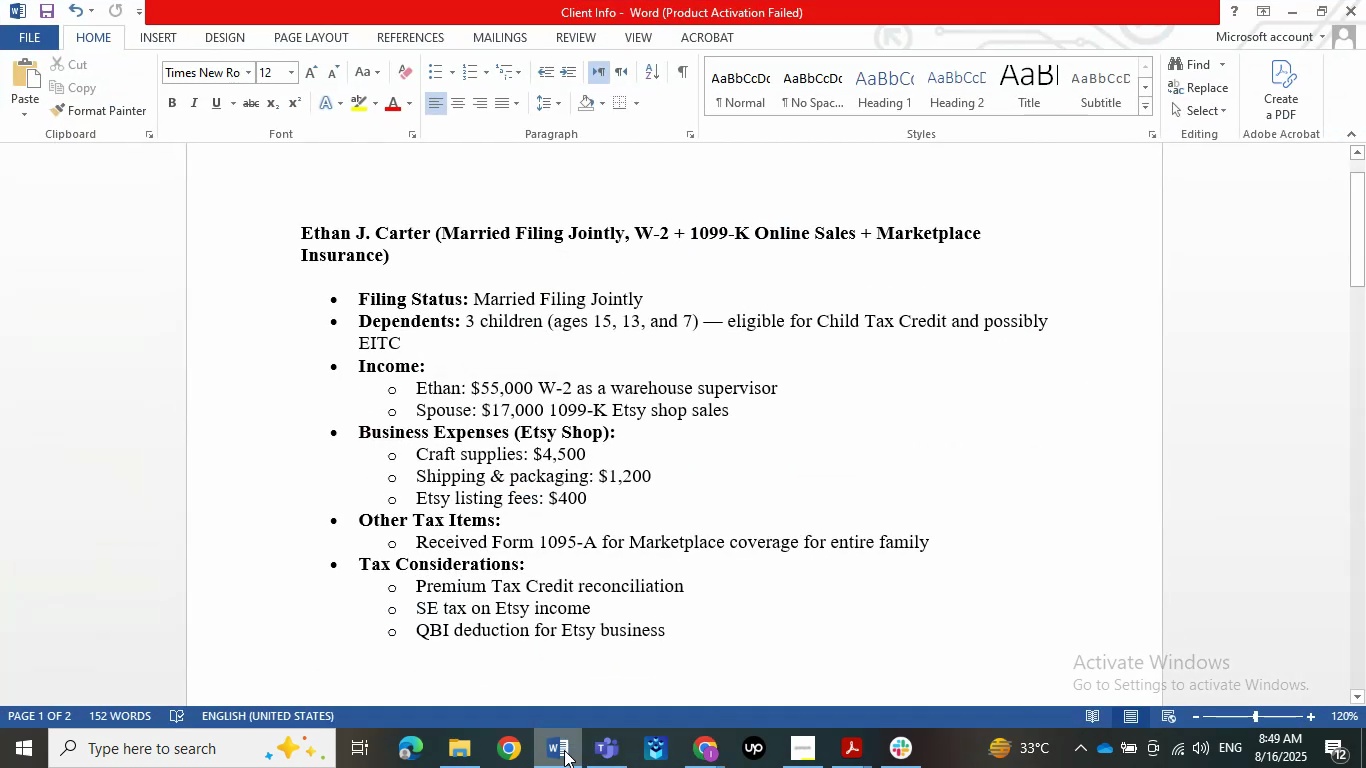 
left_click([564, 750])
 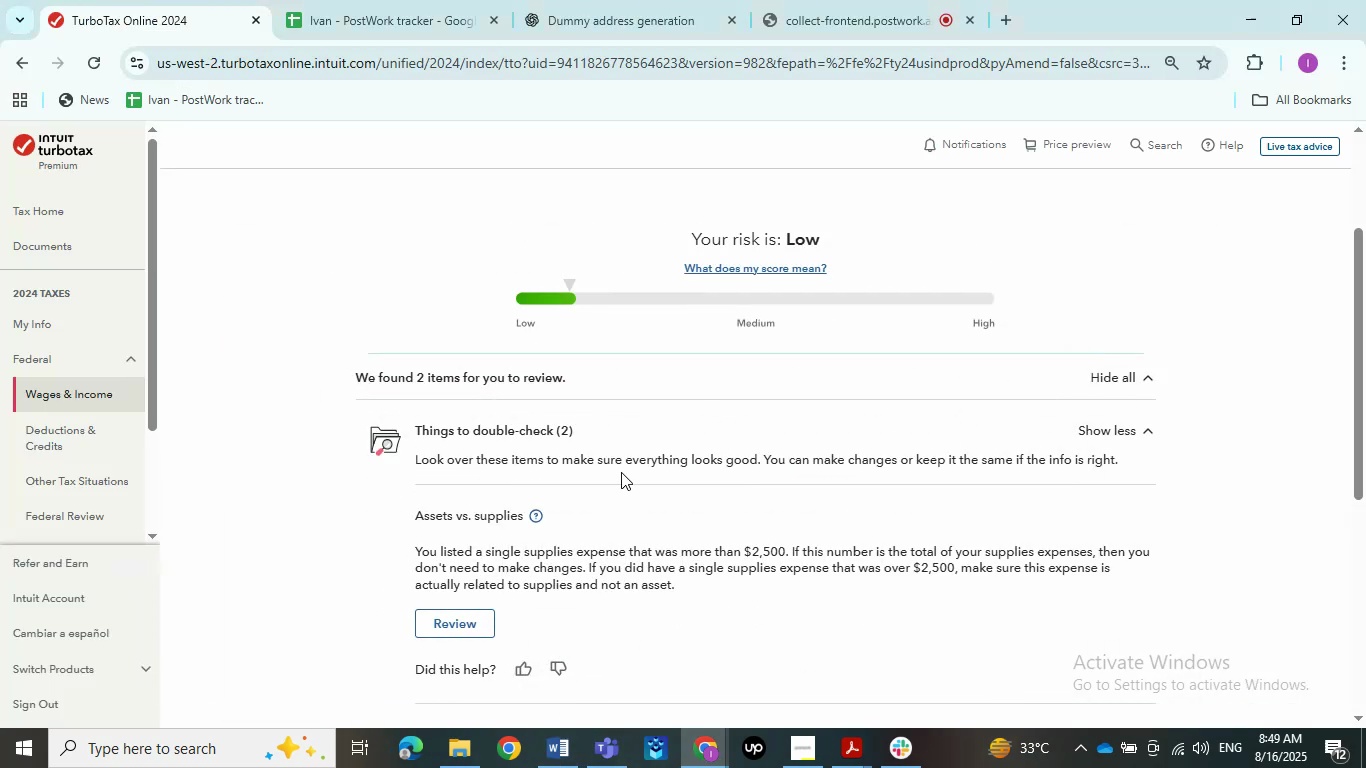 
scroll: coordinate [368, 418], scroll_direction: down, amount: 3.0
 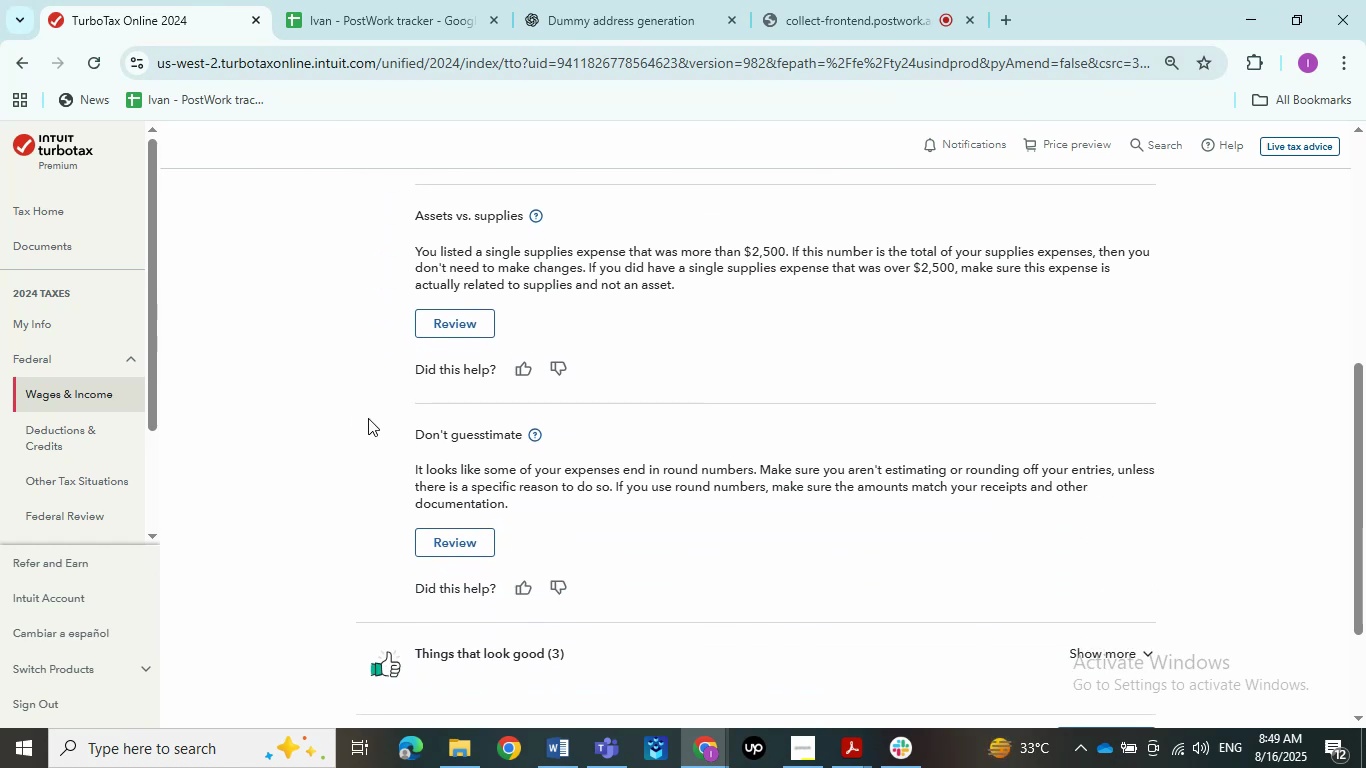 
wait(10.64)
 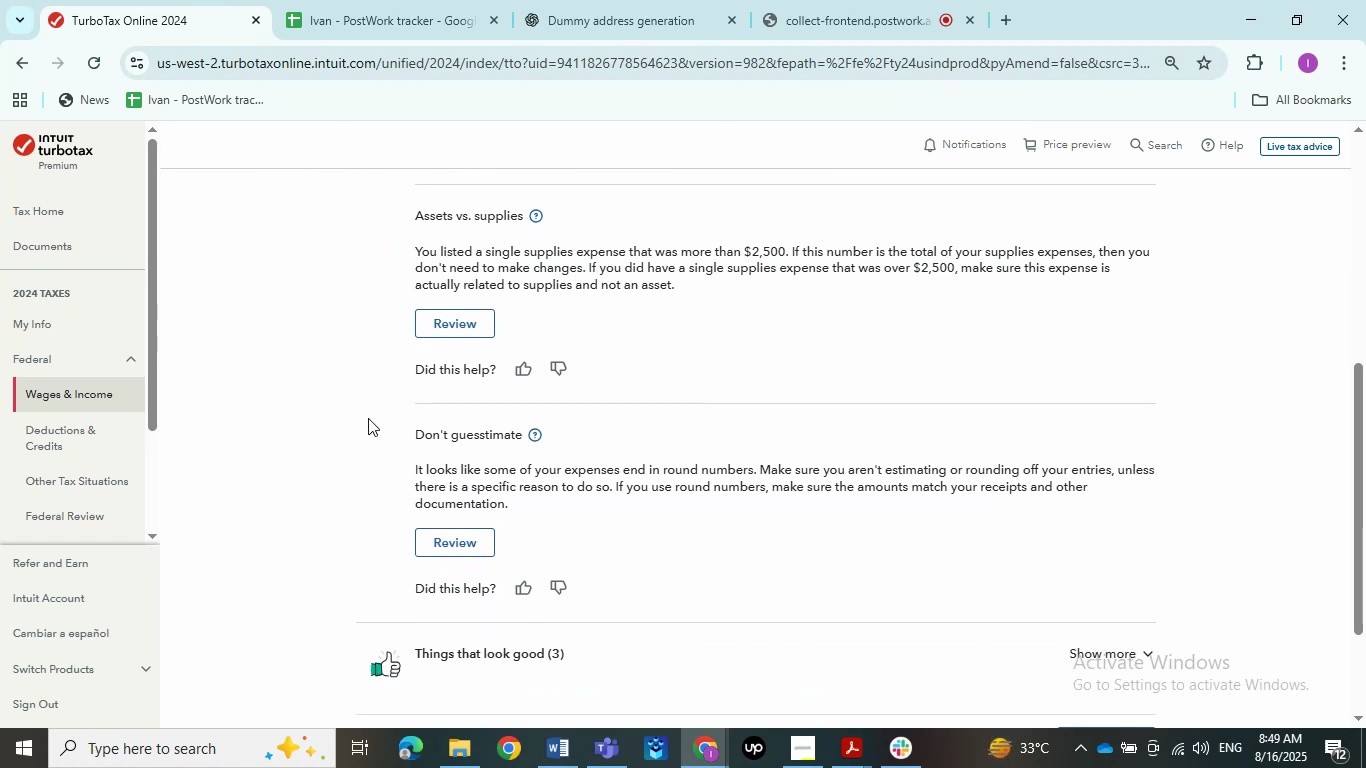 
scroll: coordinate [382, 418], scroll_direction: down, amount: 3.0
 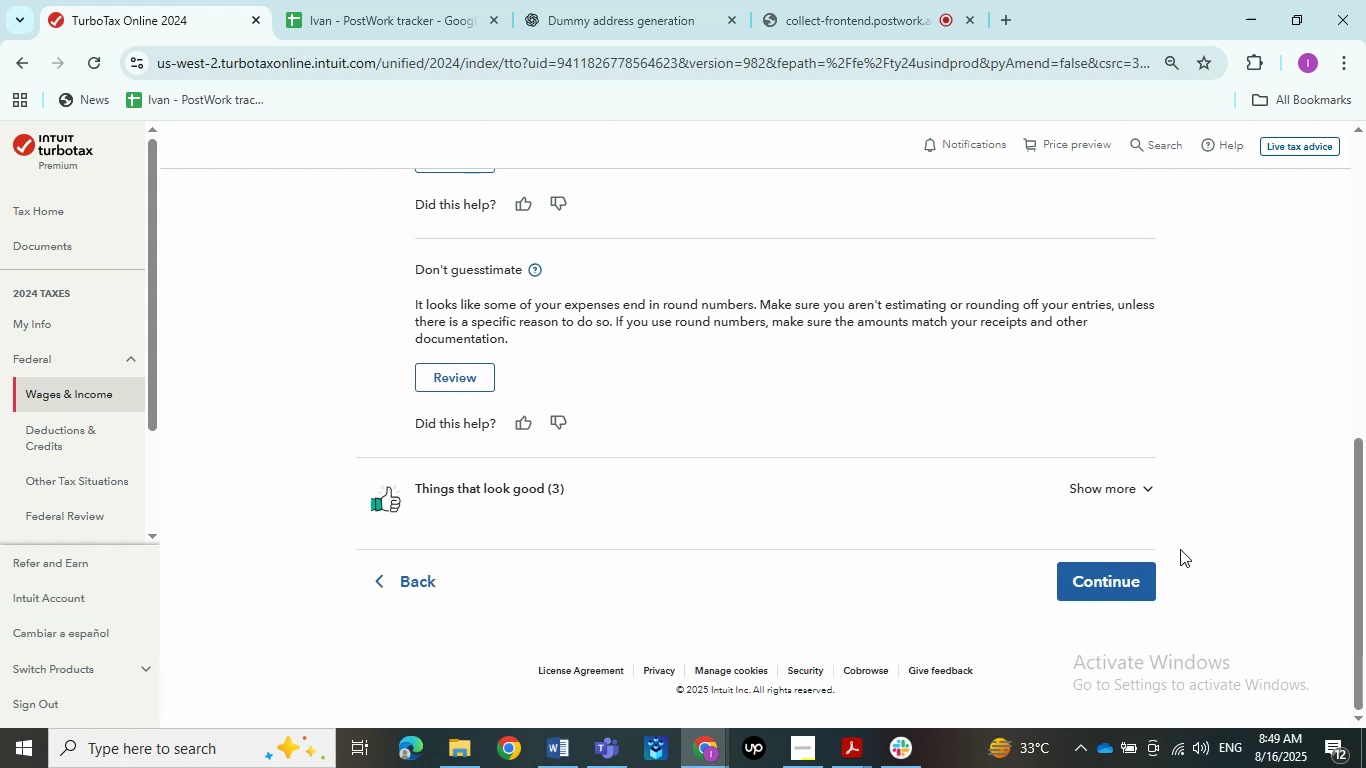 
left_click([1154, 570])
 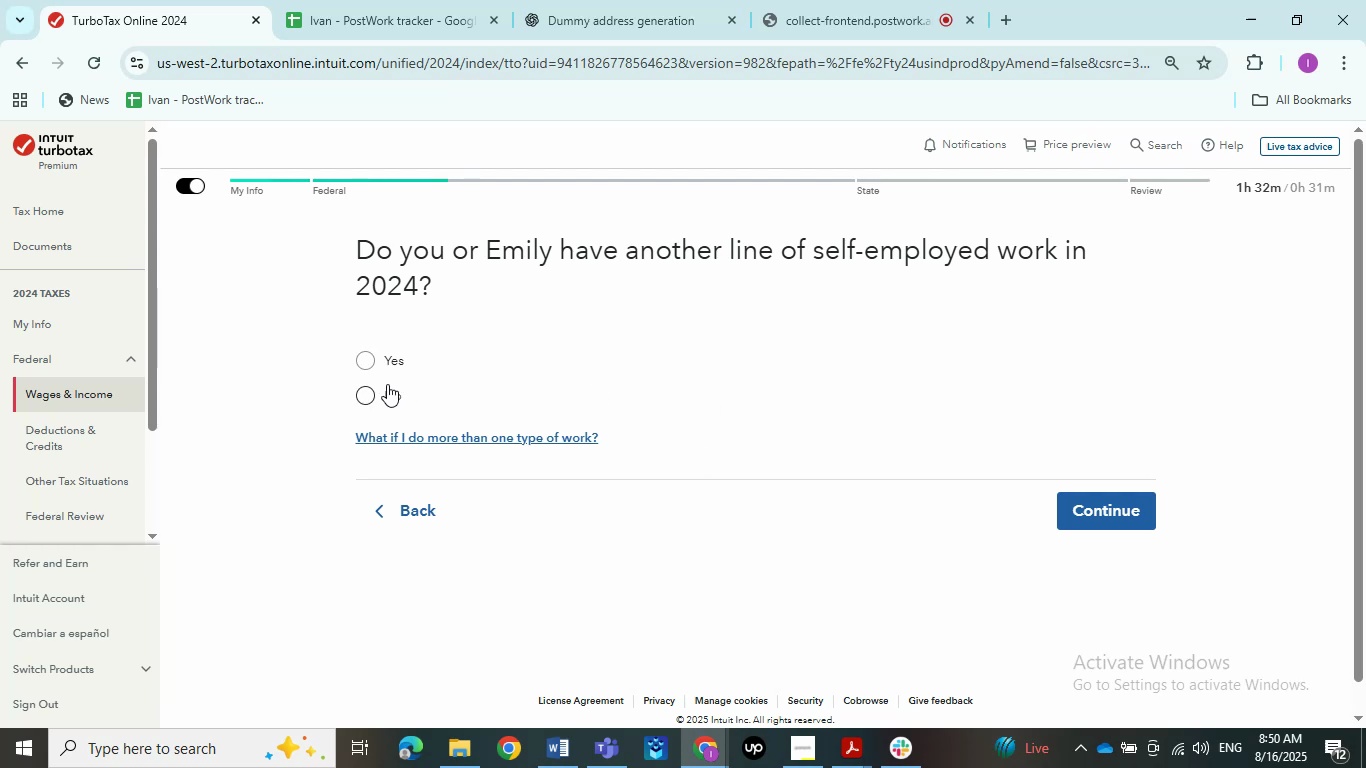 
wait(68.68)
 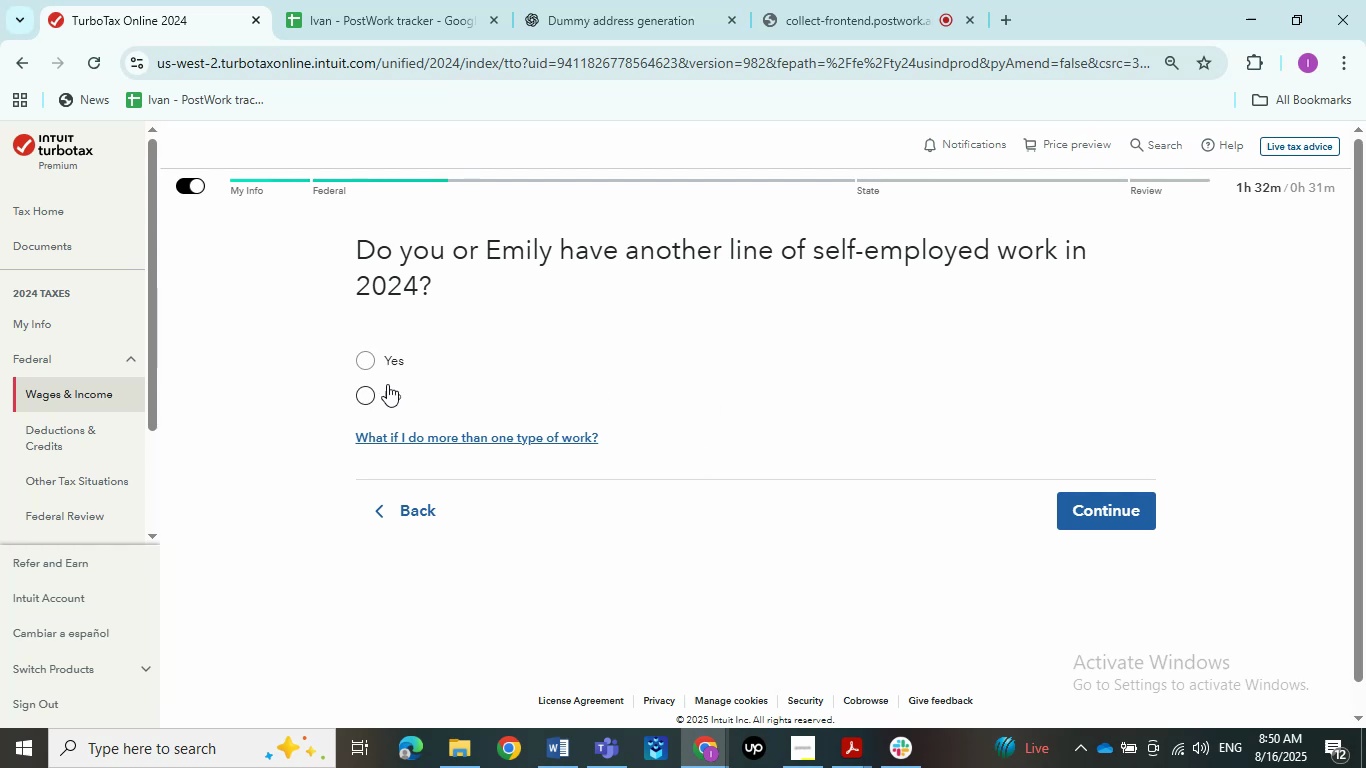 
left_click([387, 384])
 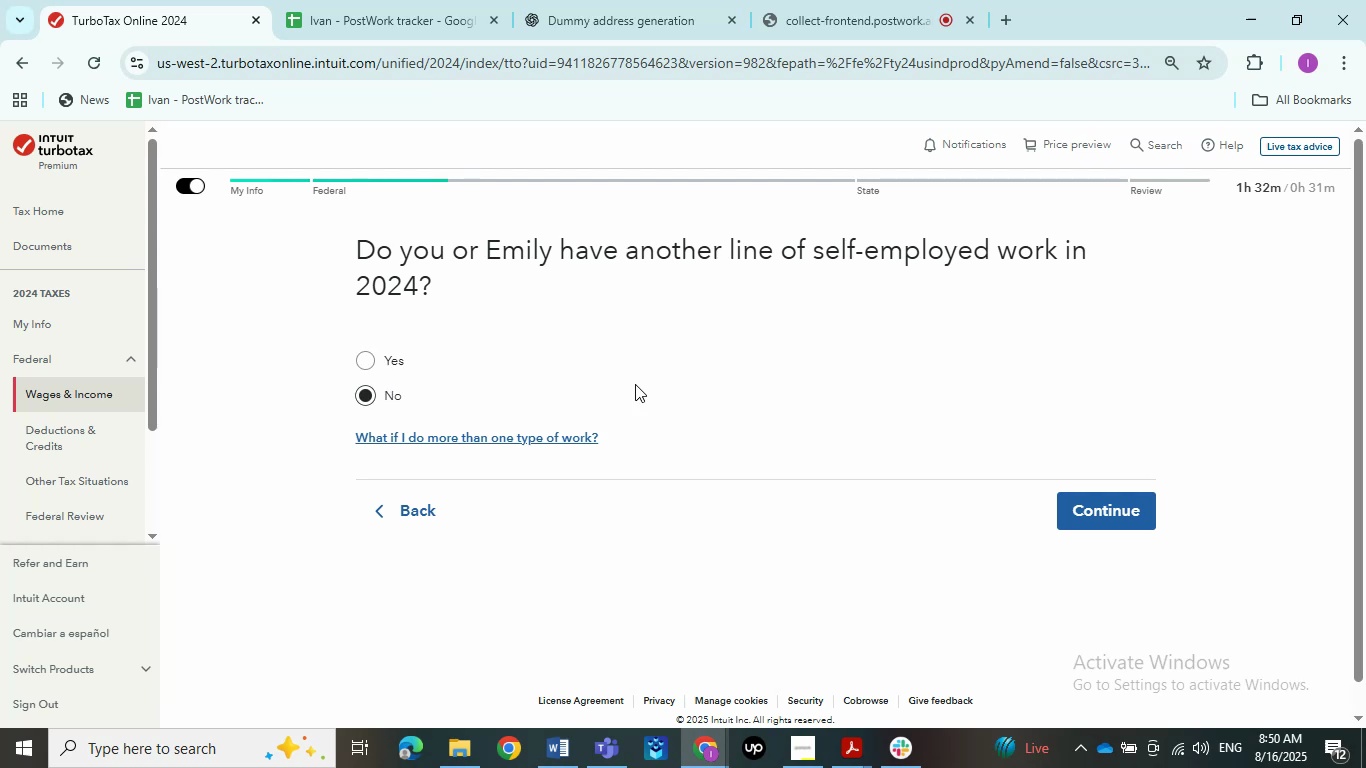 
left_click([1043, 379])
 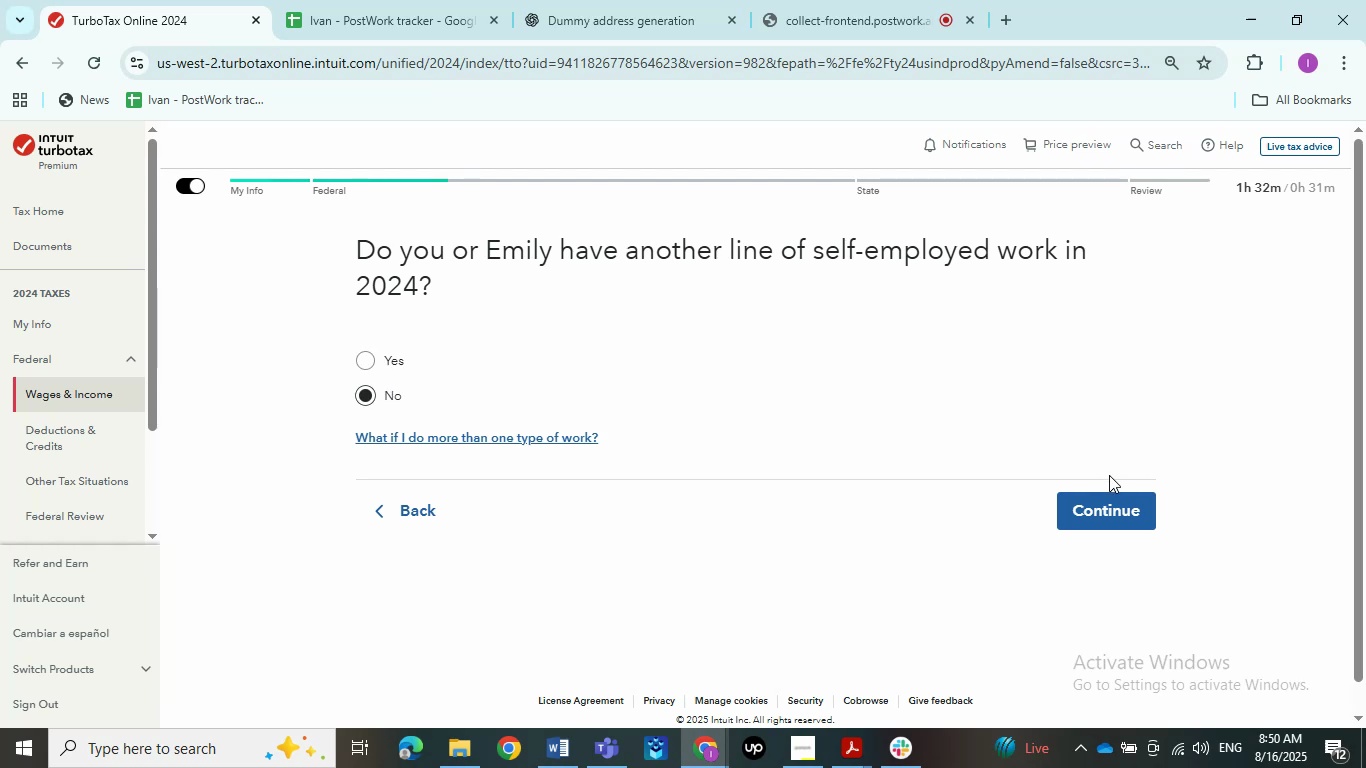 
left_click([1105, 504])
 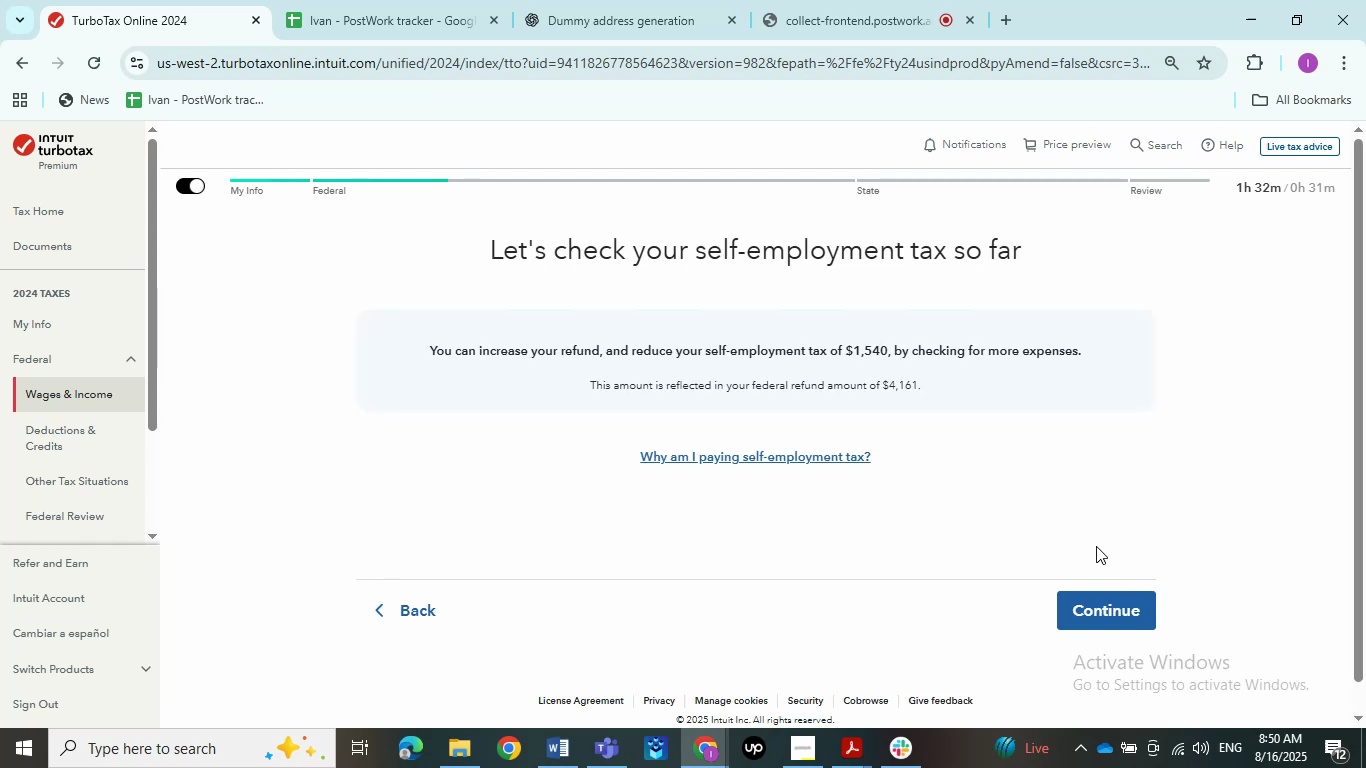 
left_click([1100, 603])
 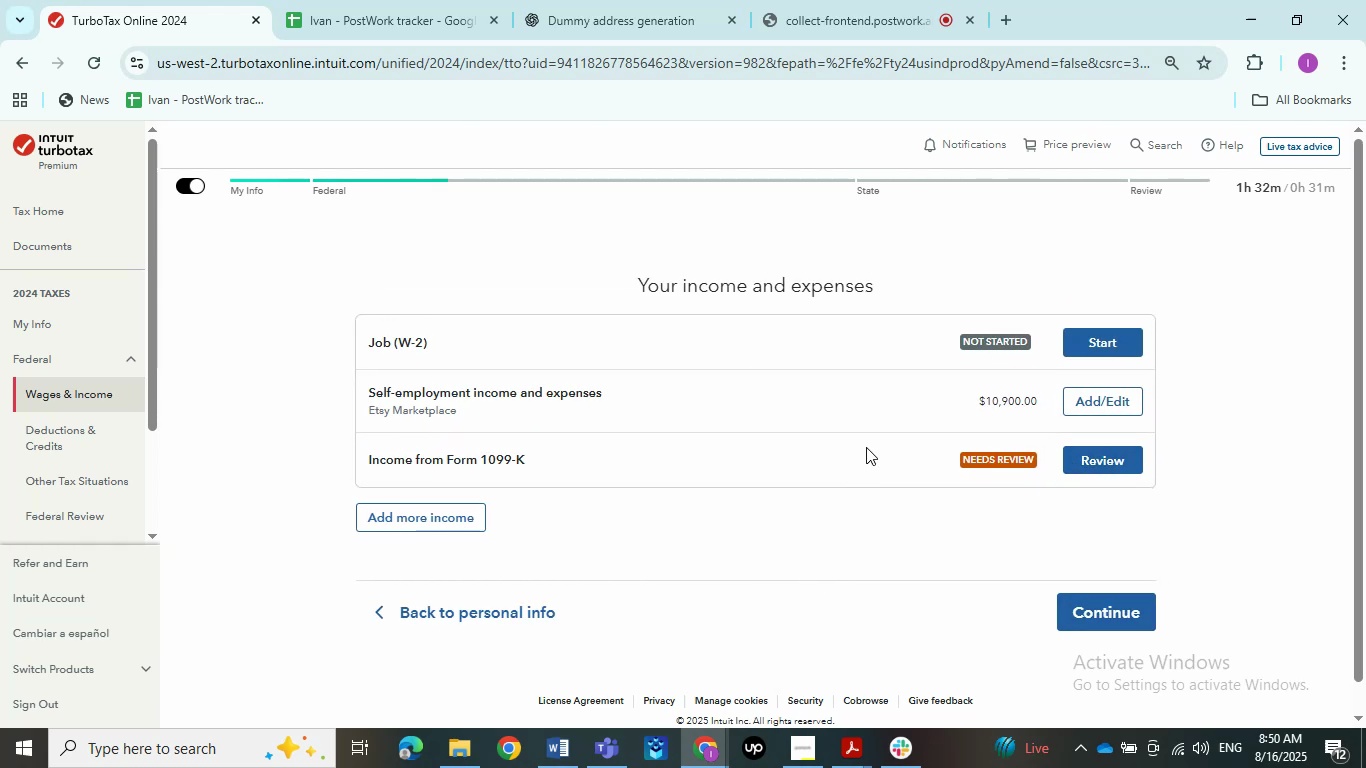 
wait(12.52)
 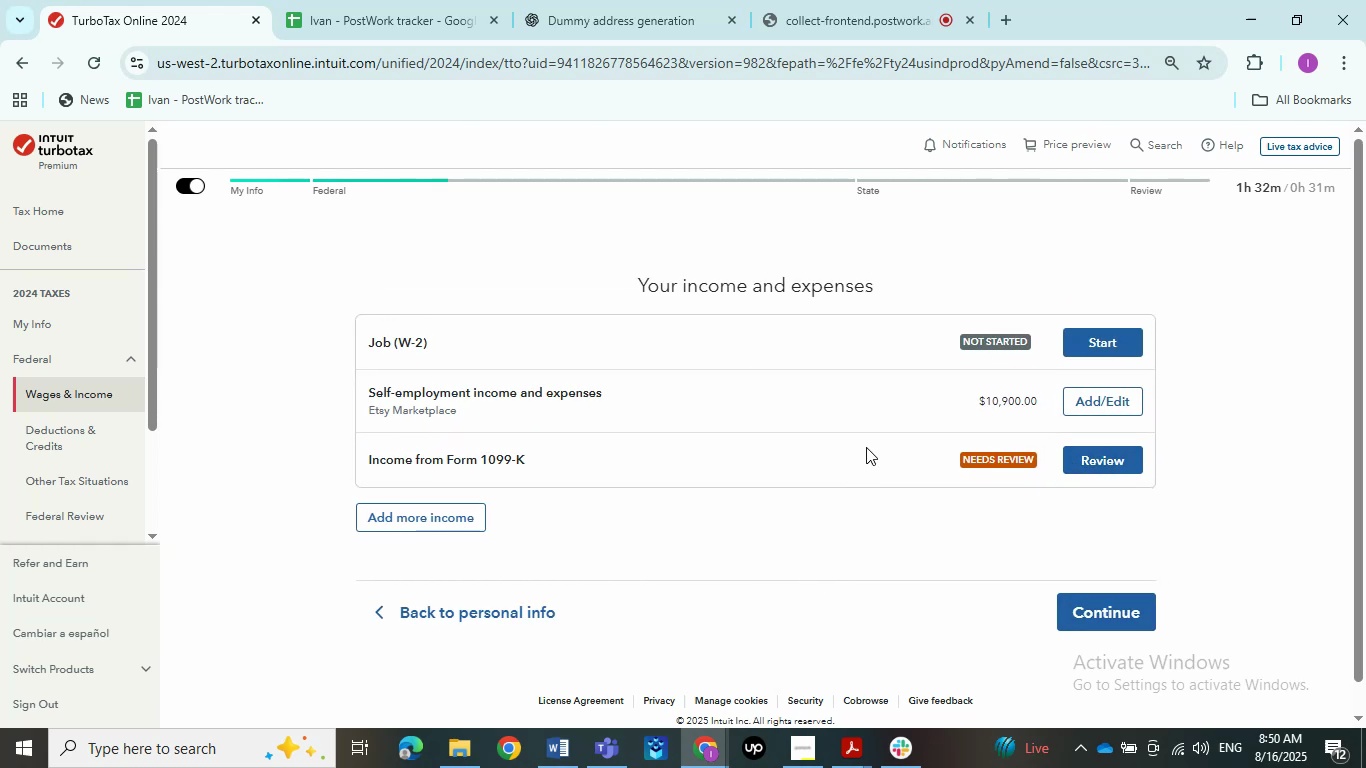 
left_click([1117, 452])
 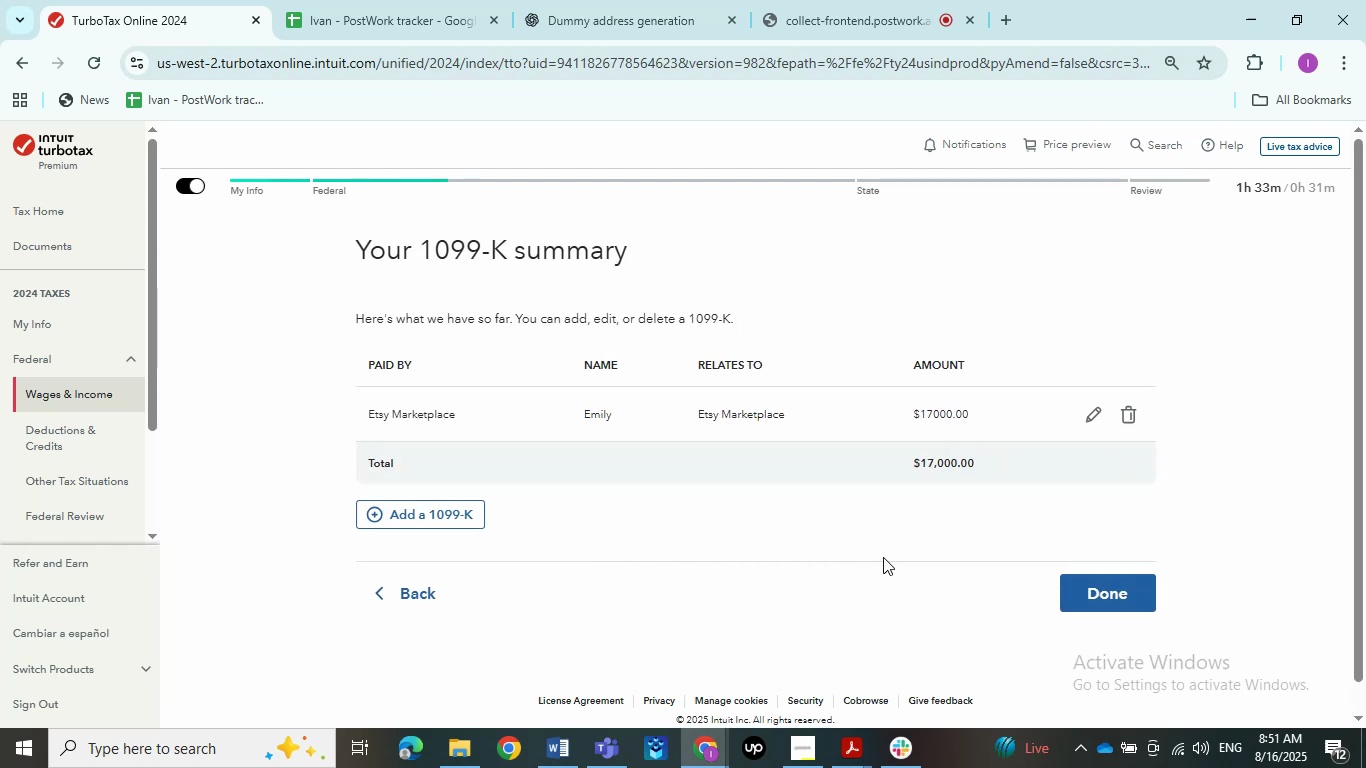 
wait(7.72)
 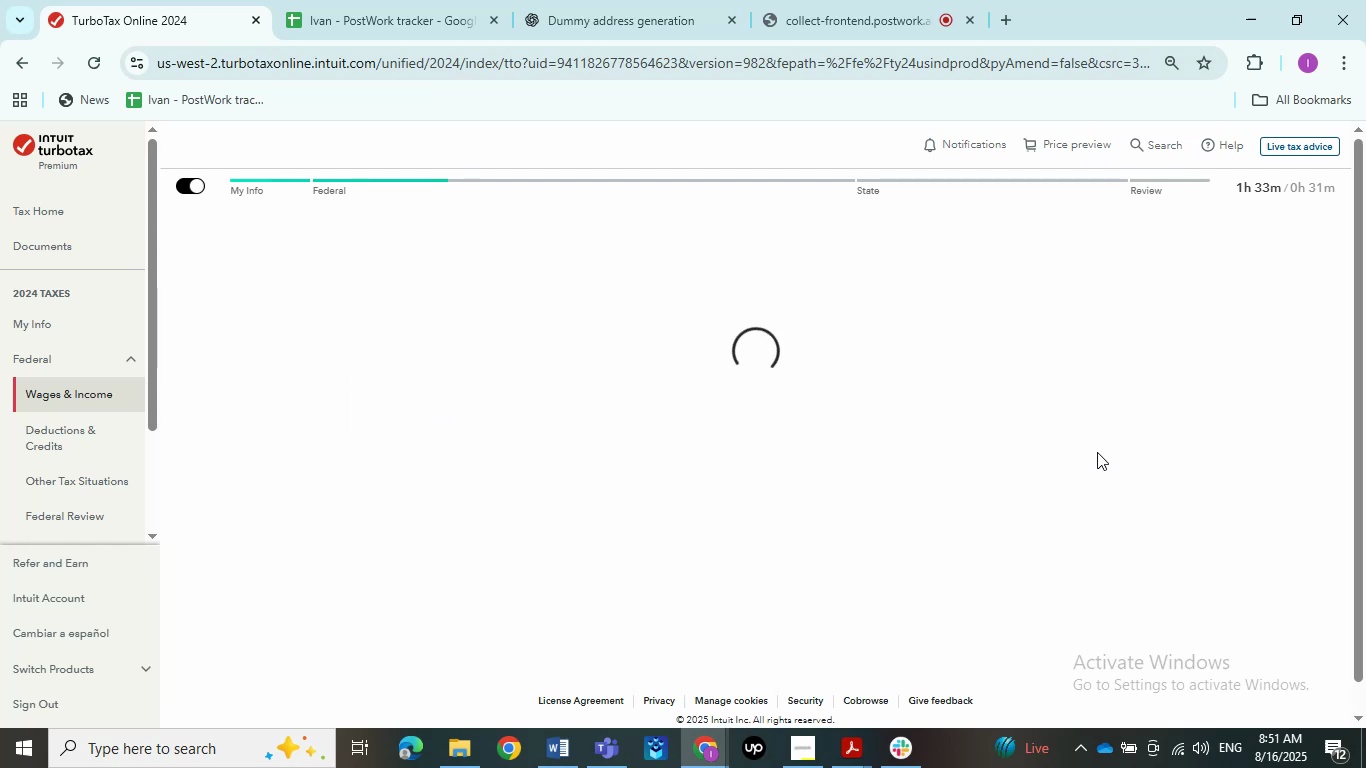 
left_click([1103, 594])
 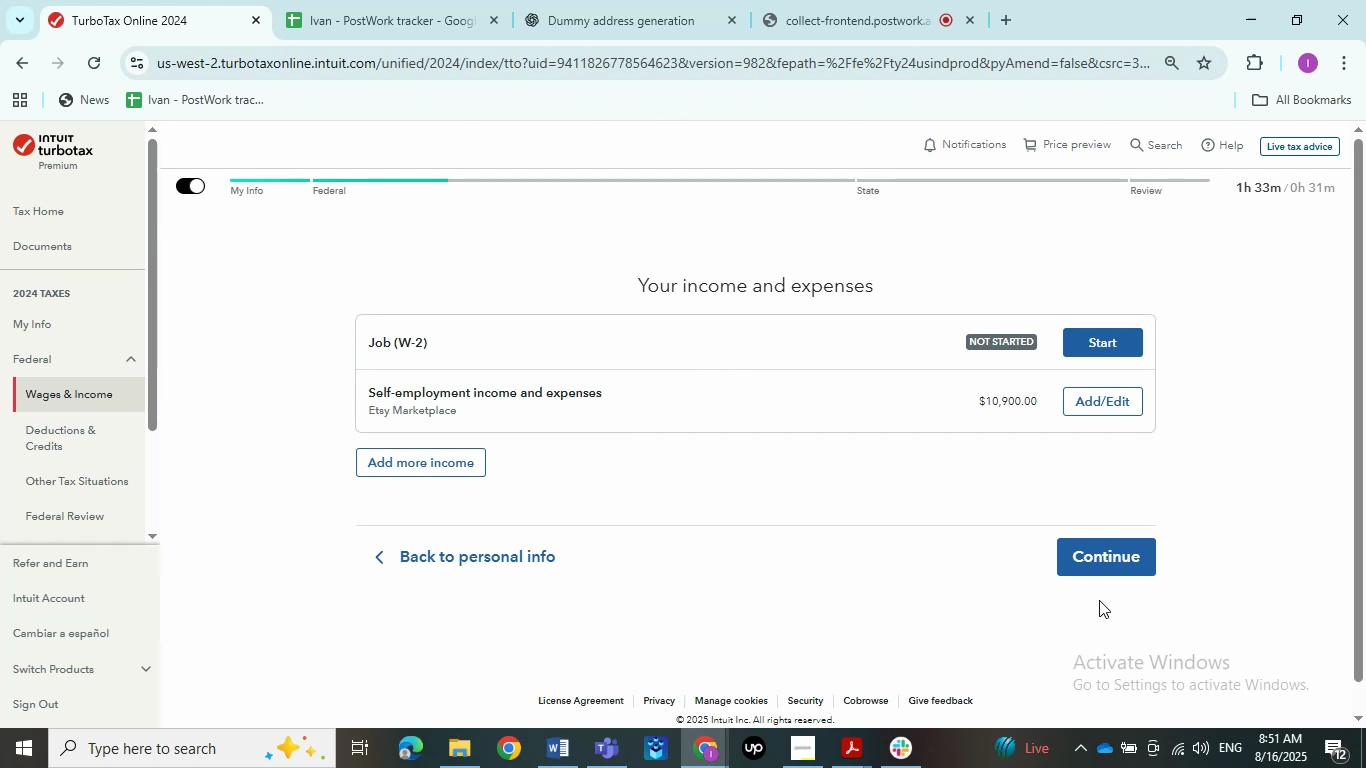 
scroll: coordinate [910, 569], scroll_direction: up, amount: 1.0
 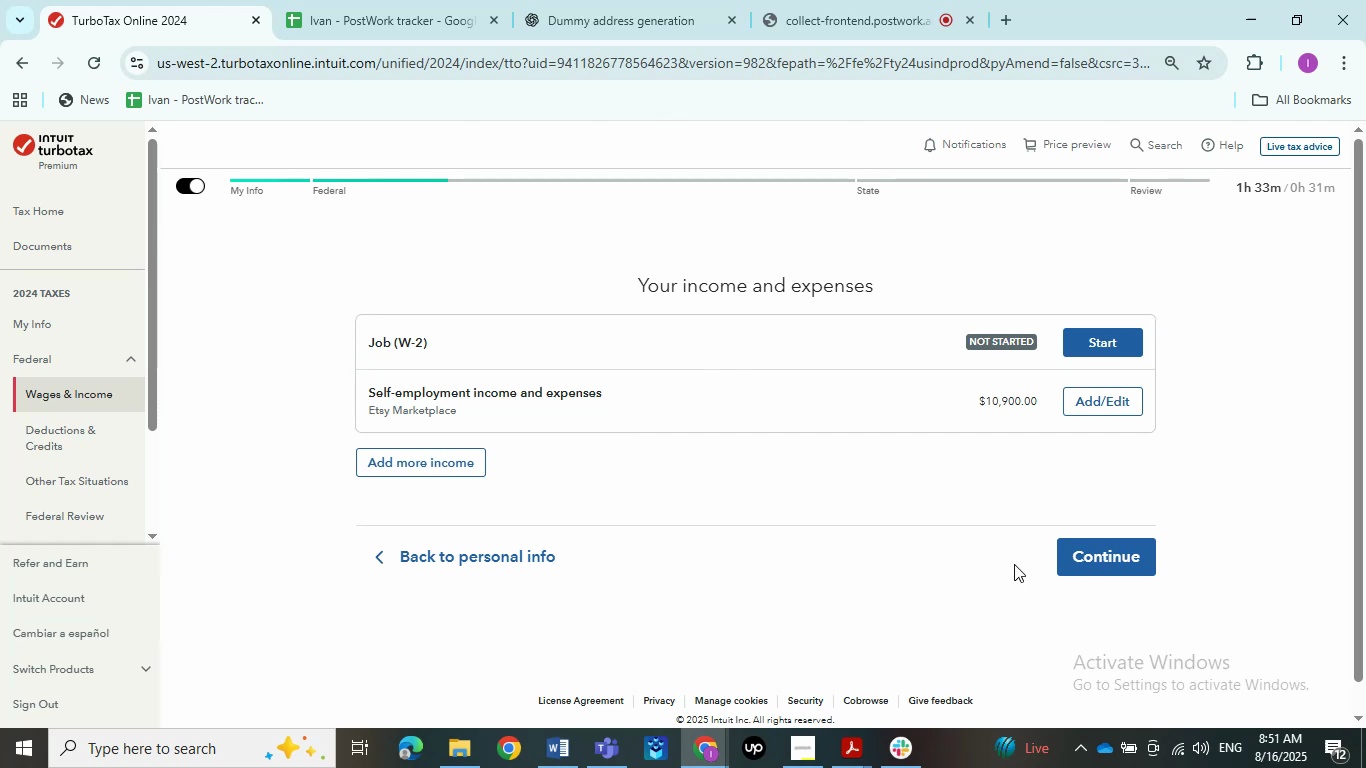 
left_click([1060, 557])
 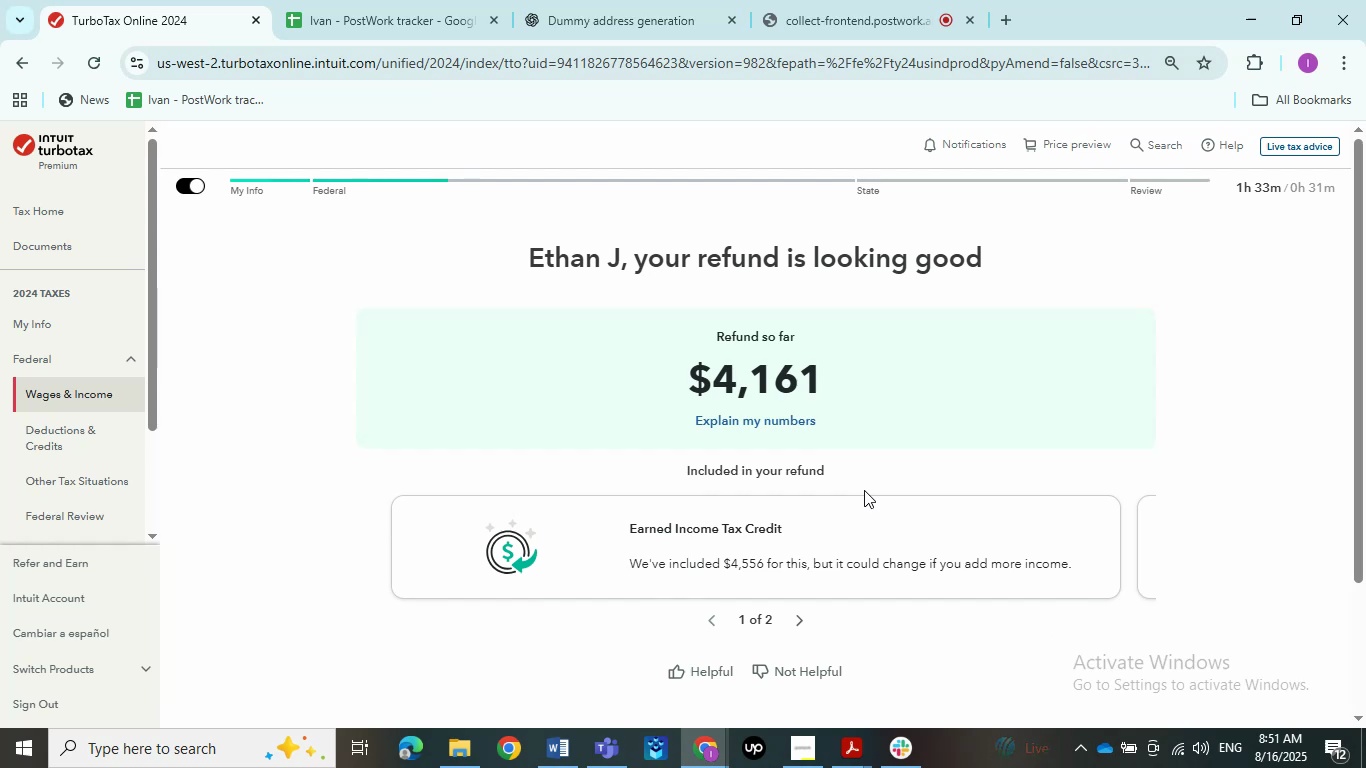 
wait(15.0)
 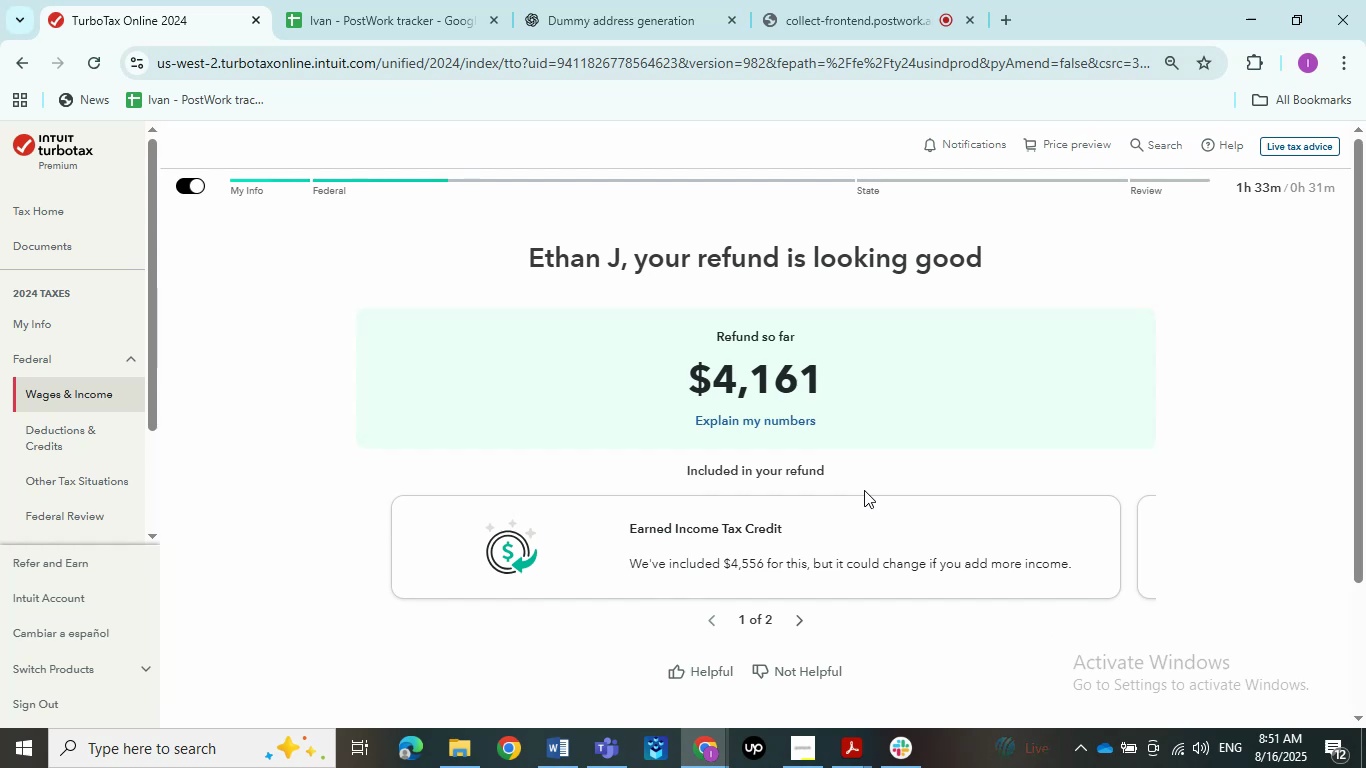 
left_click_drag(start_coordinate=[631, 396], to_coordinate=[847, 378])
 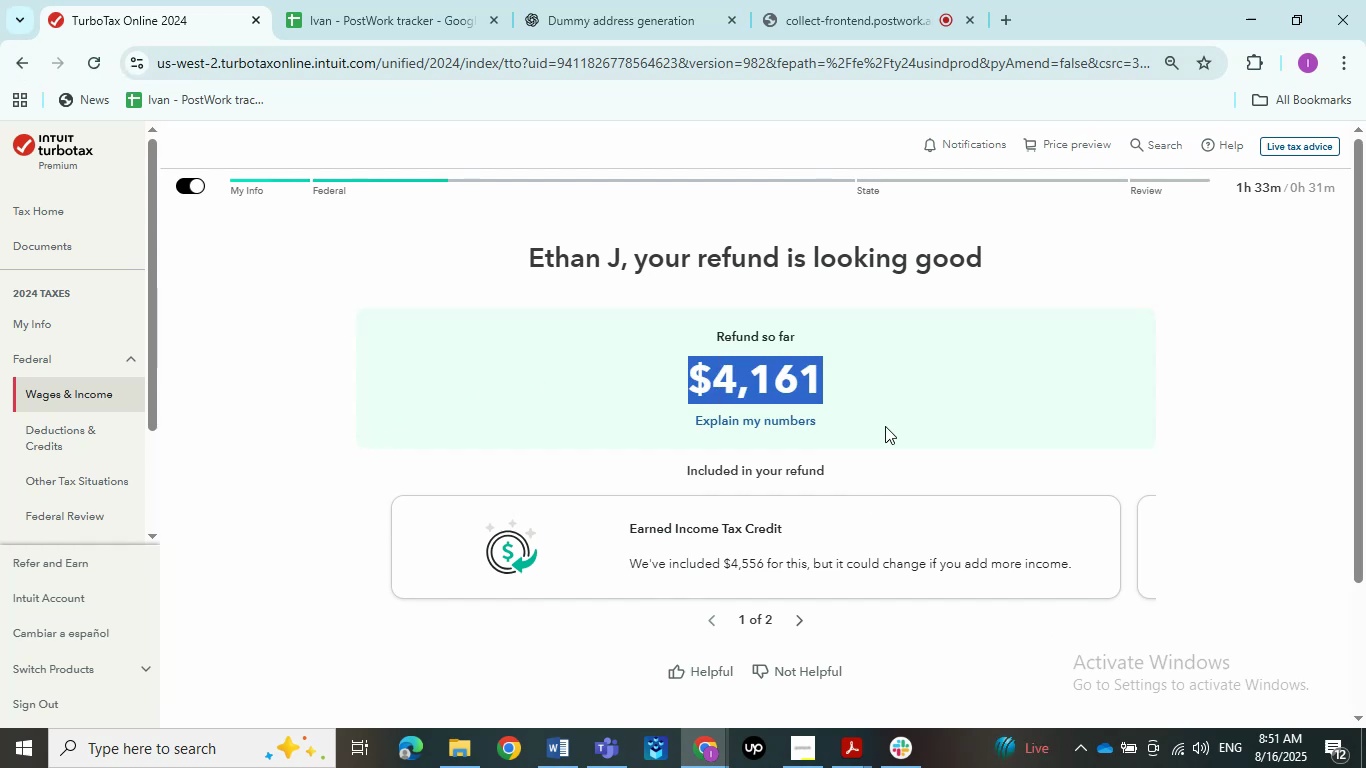 
left_click_drag(start_coordinate=[848, 571], to_coordinate=[257, 567])
 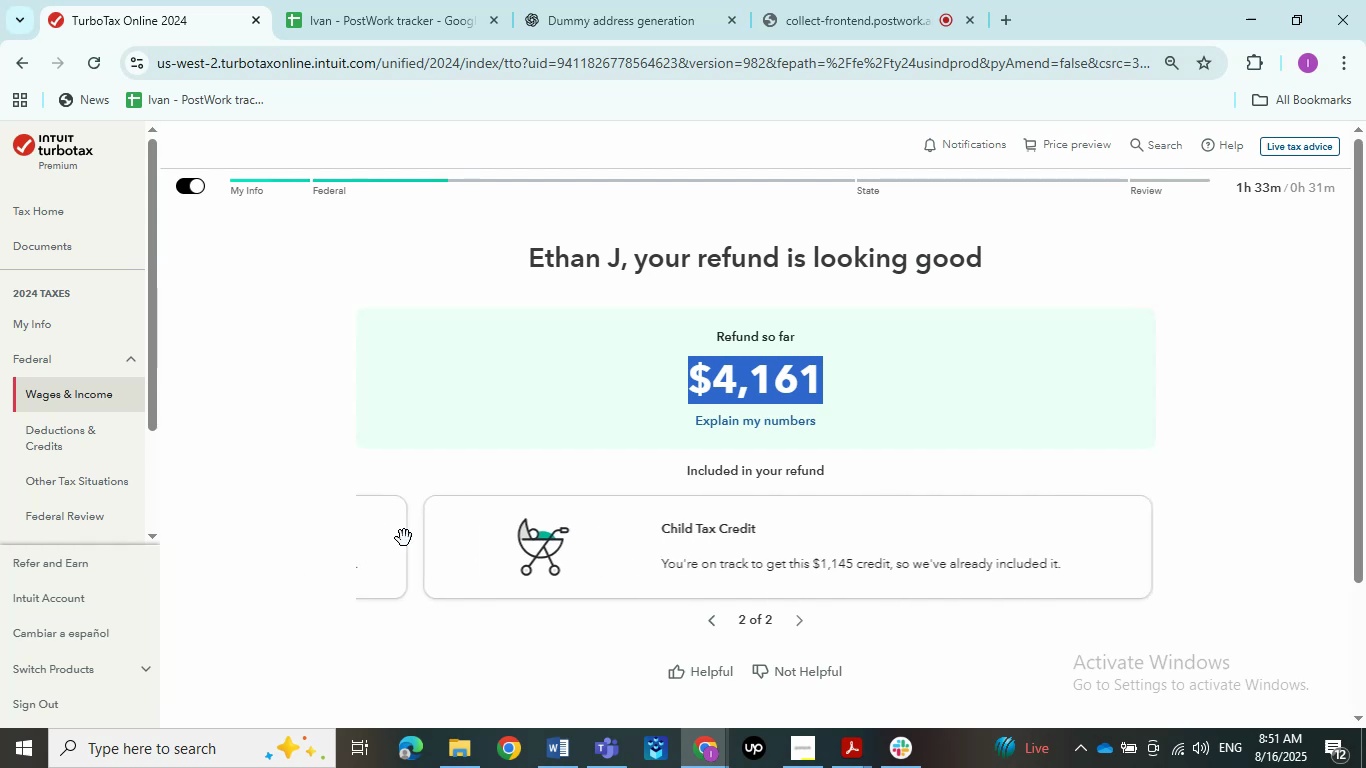 
scroll: coordinate [474, 477], scroll_direction: down, amount: 3.0
 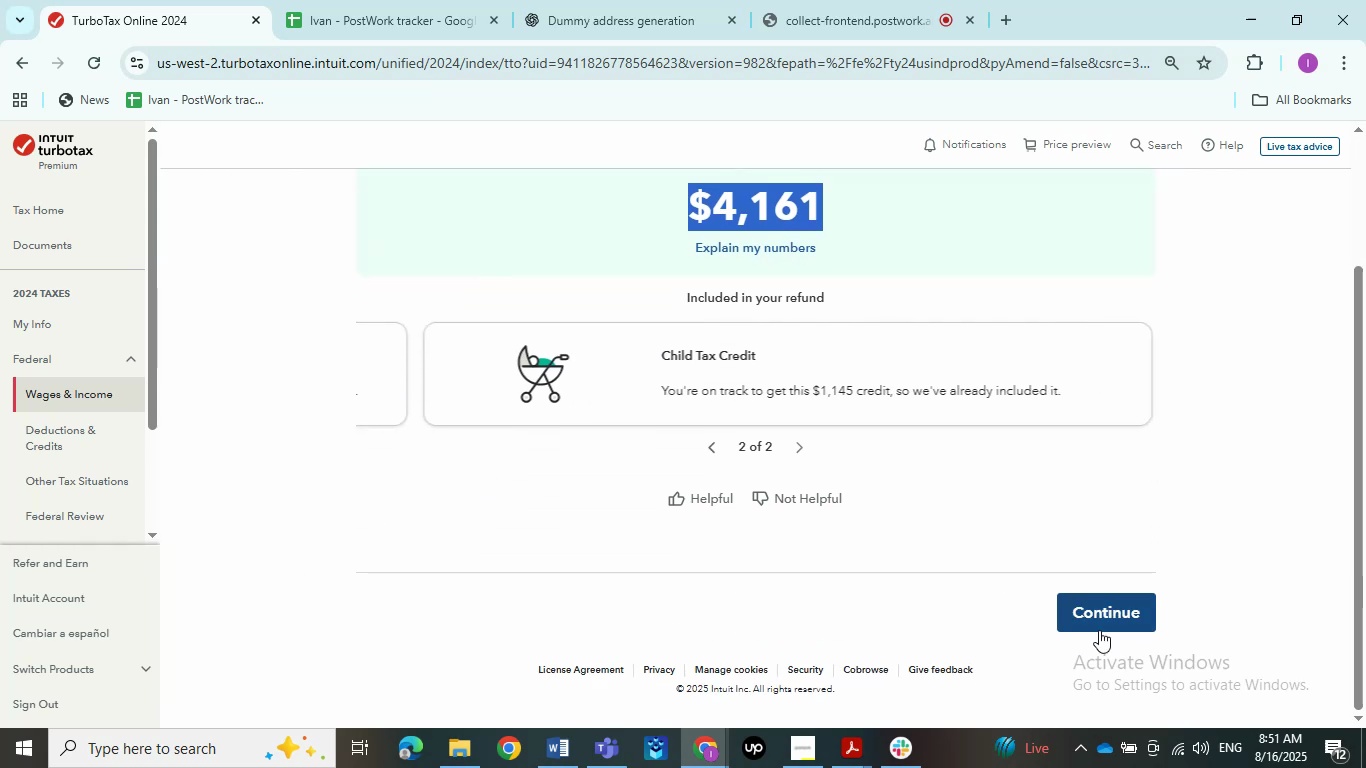 
left_click_drag(start_coordinate=[1127, 631], to_coordinate=[1131, 619])
 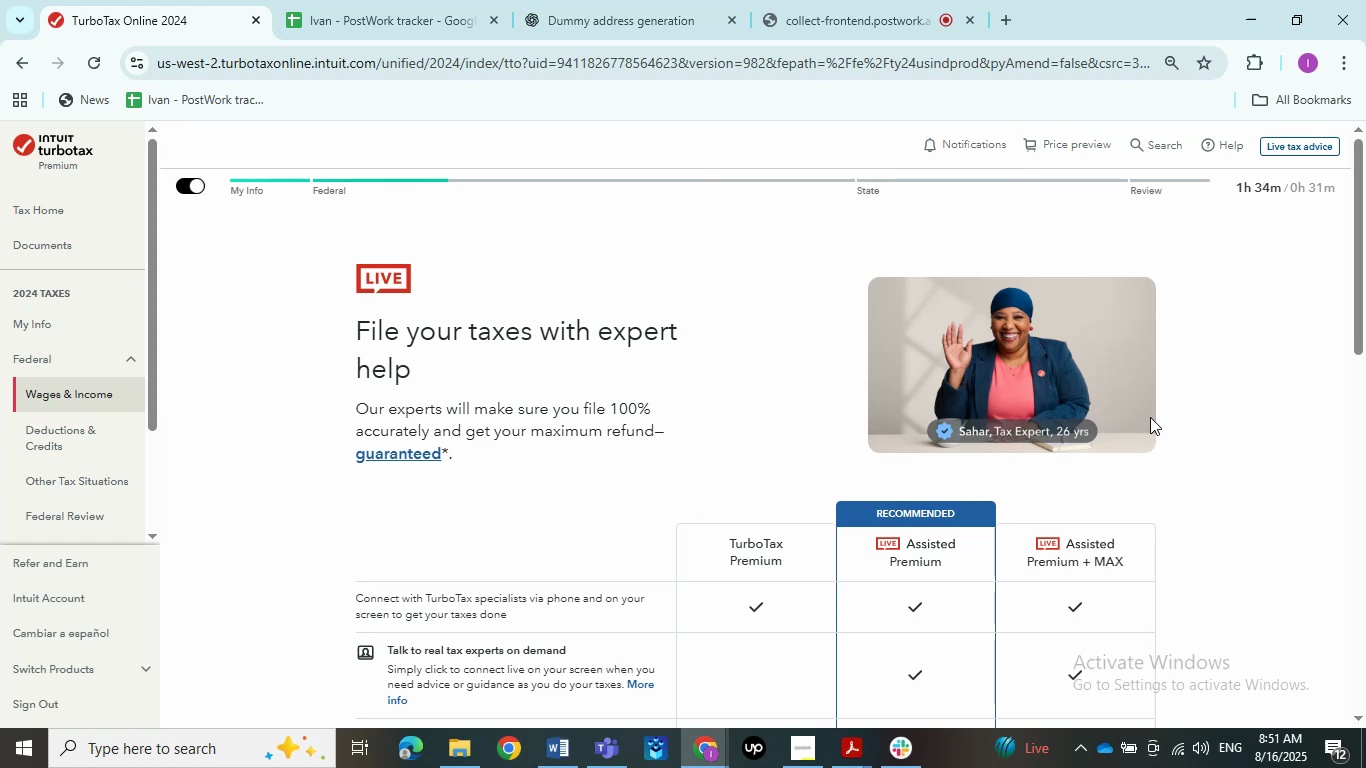 
wait(29.47)
 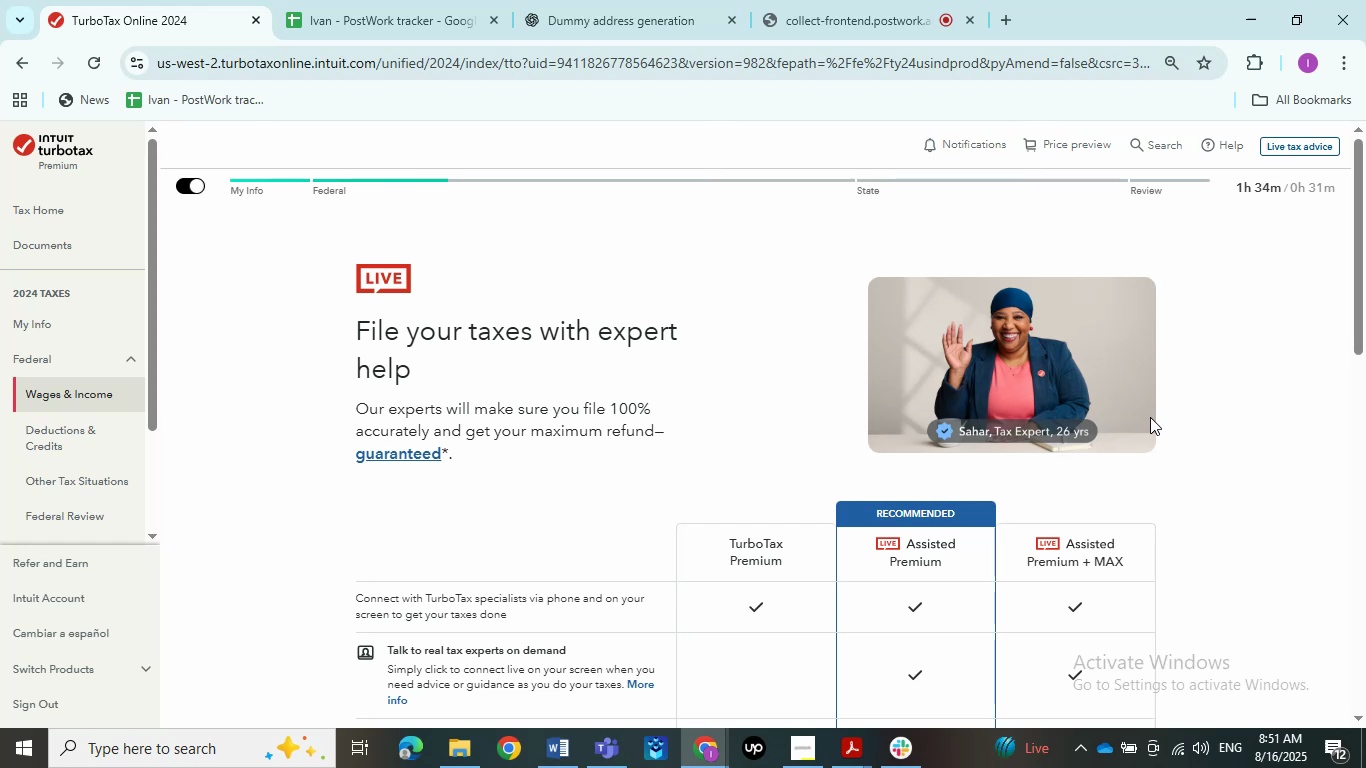 
scroll: coordinate [908, 287], scroll_direction: down, amount: 9.0
 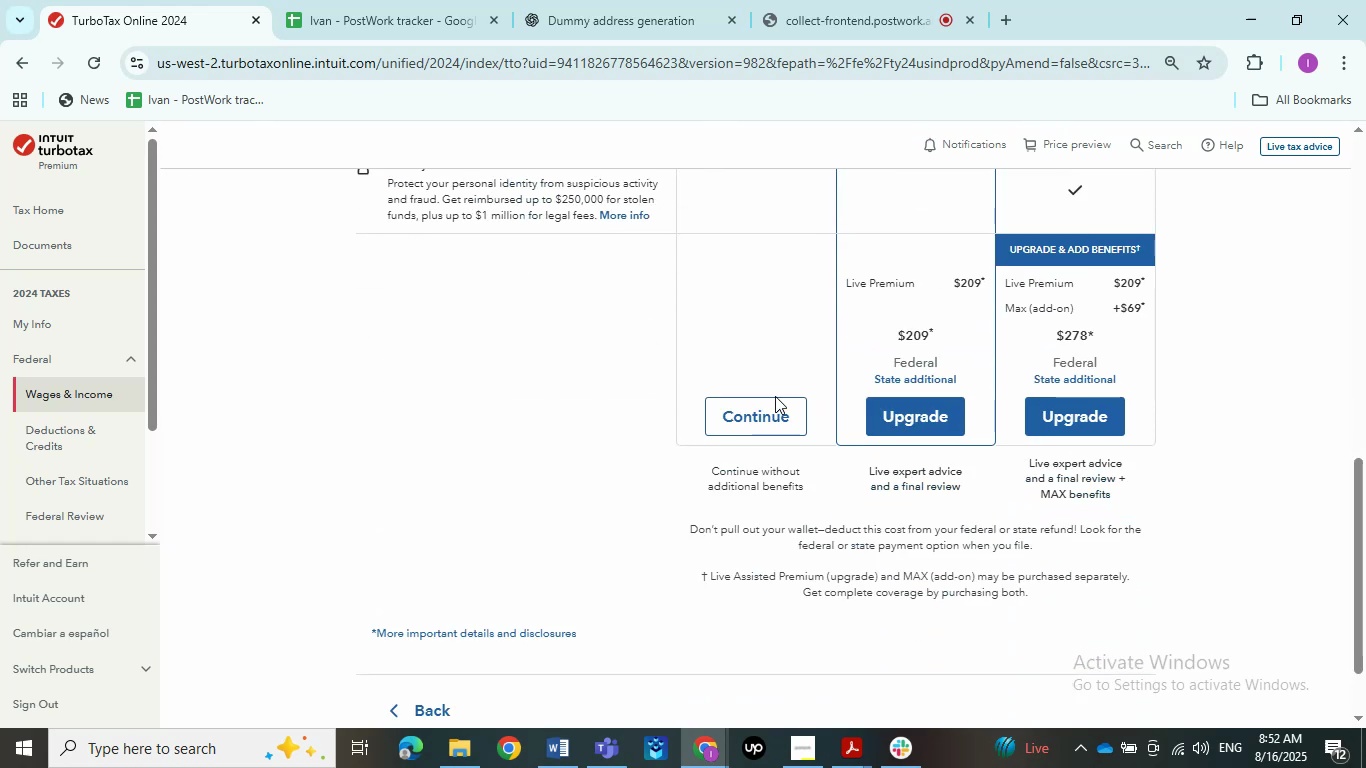 
double_click([774, 444])
 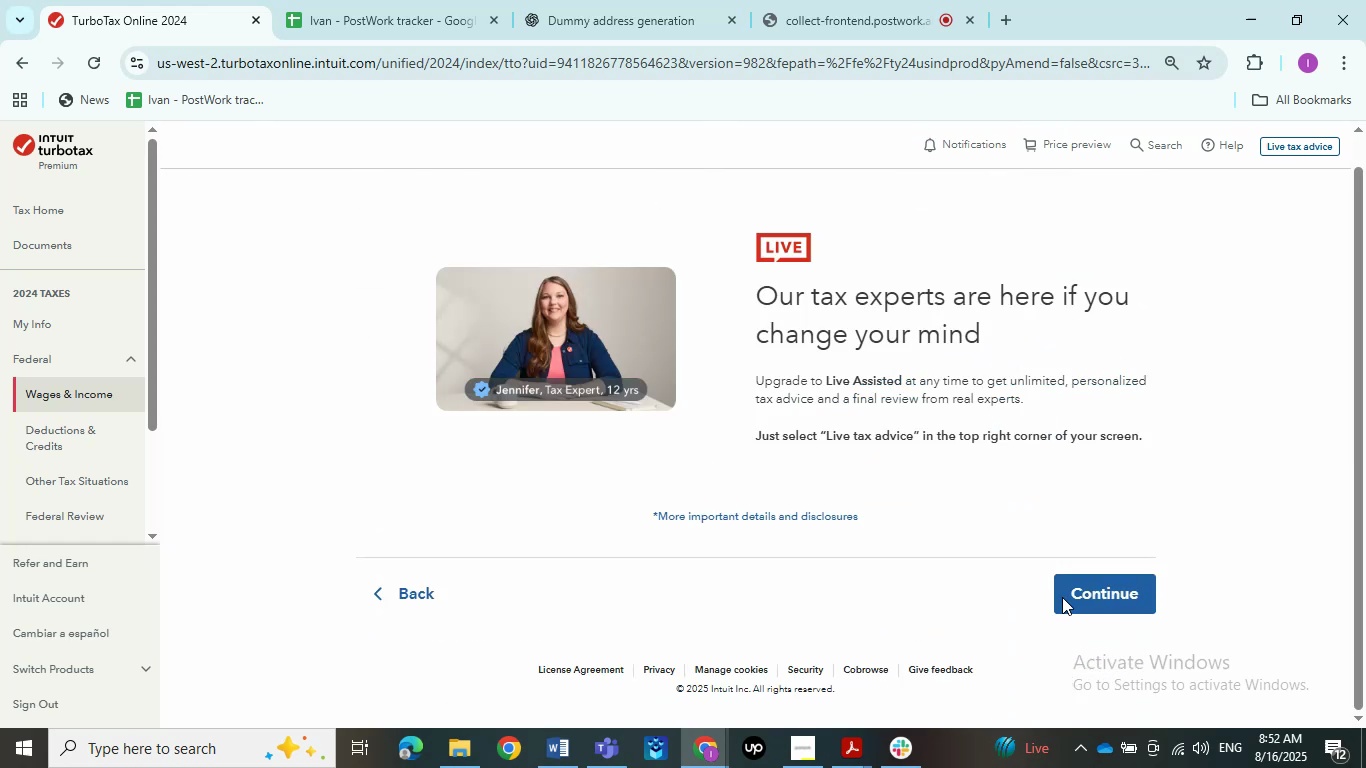 
left_click([1093, 591])
 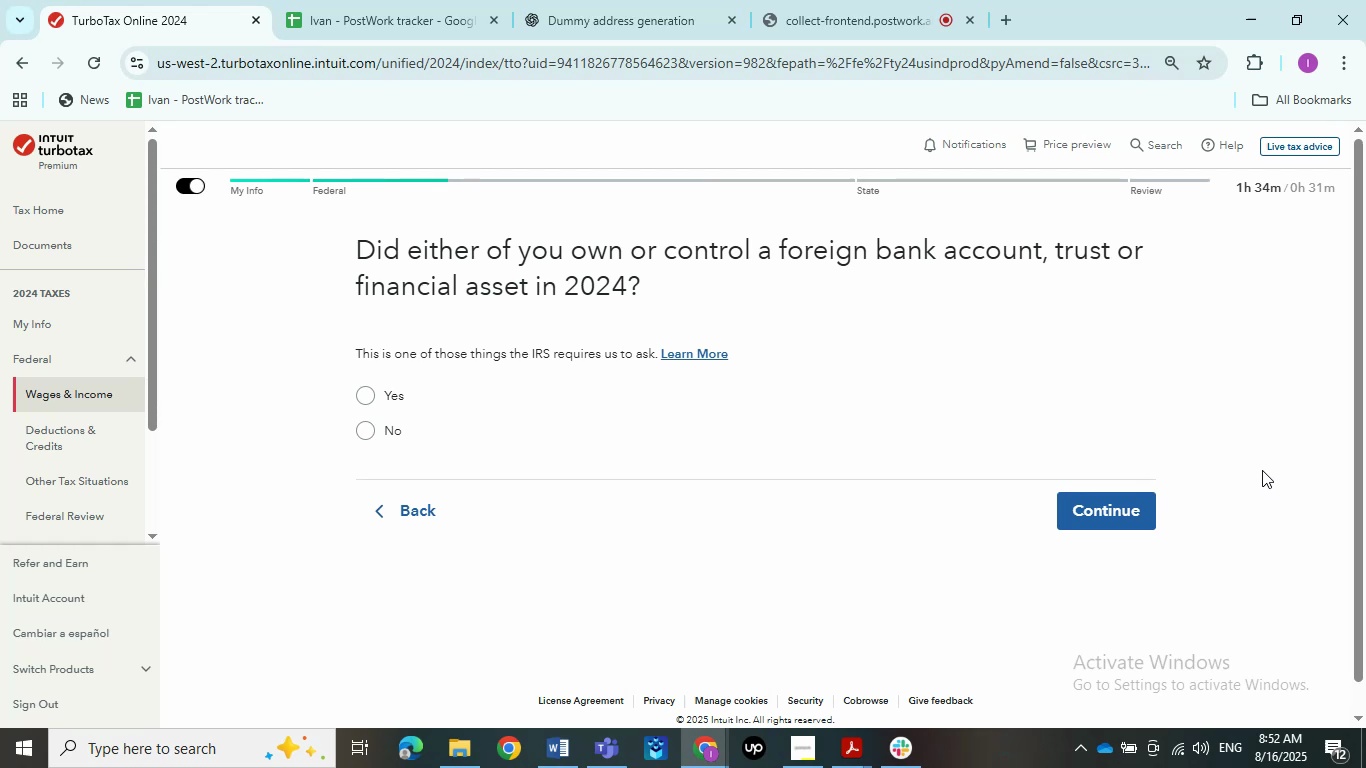 
wait(27.61)
 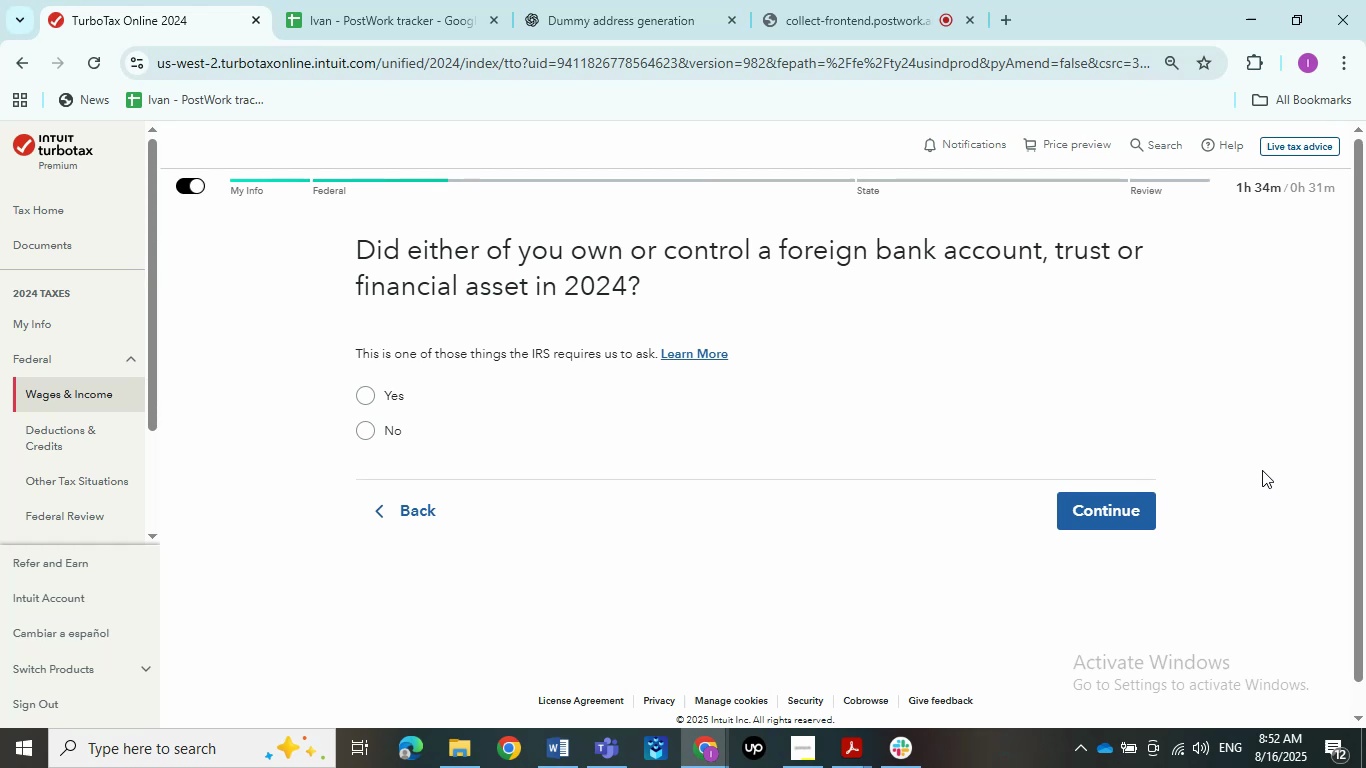 
left_click([385, 428])
 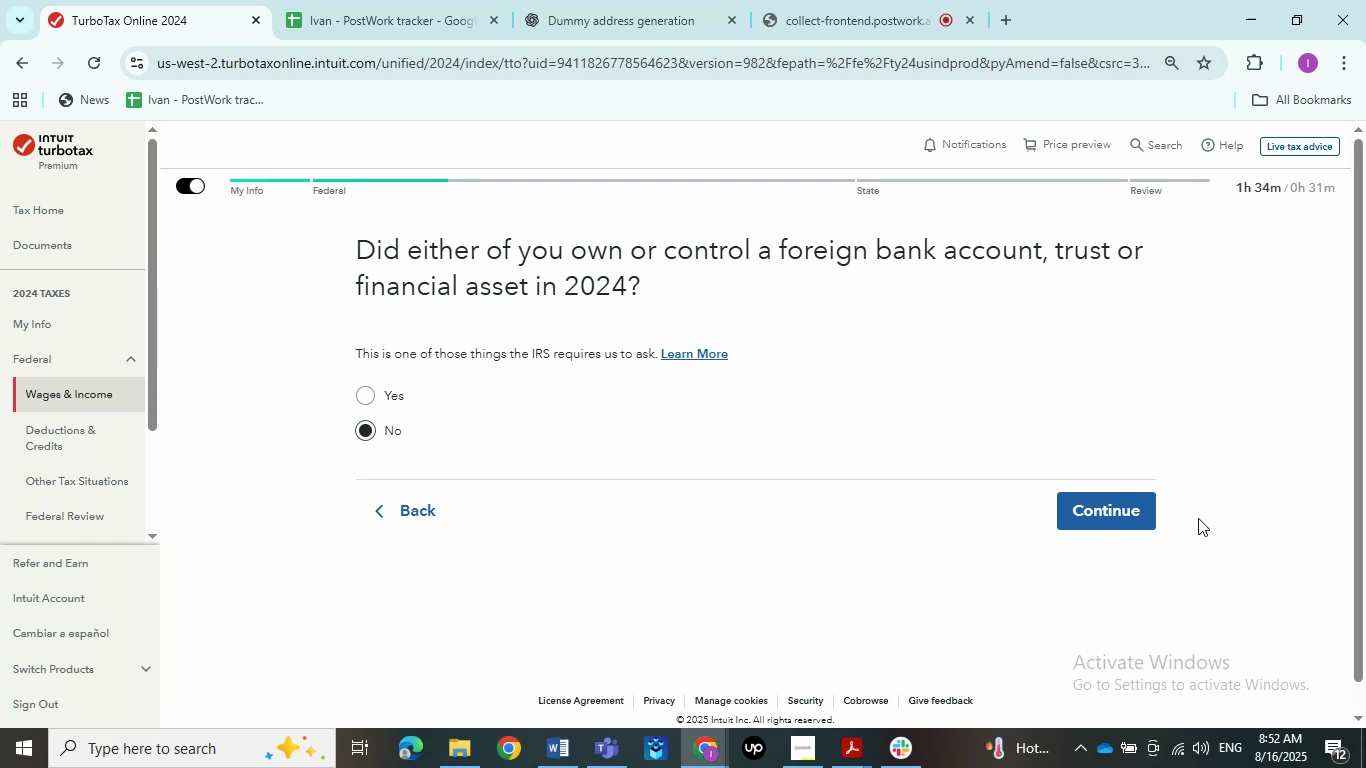 
left_click([1146, 518])
 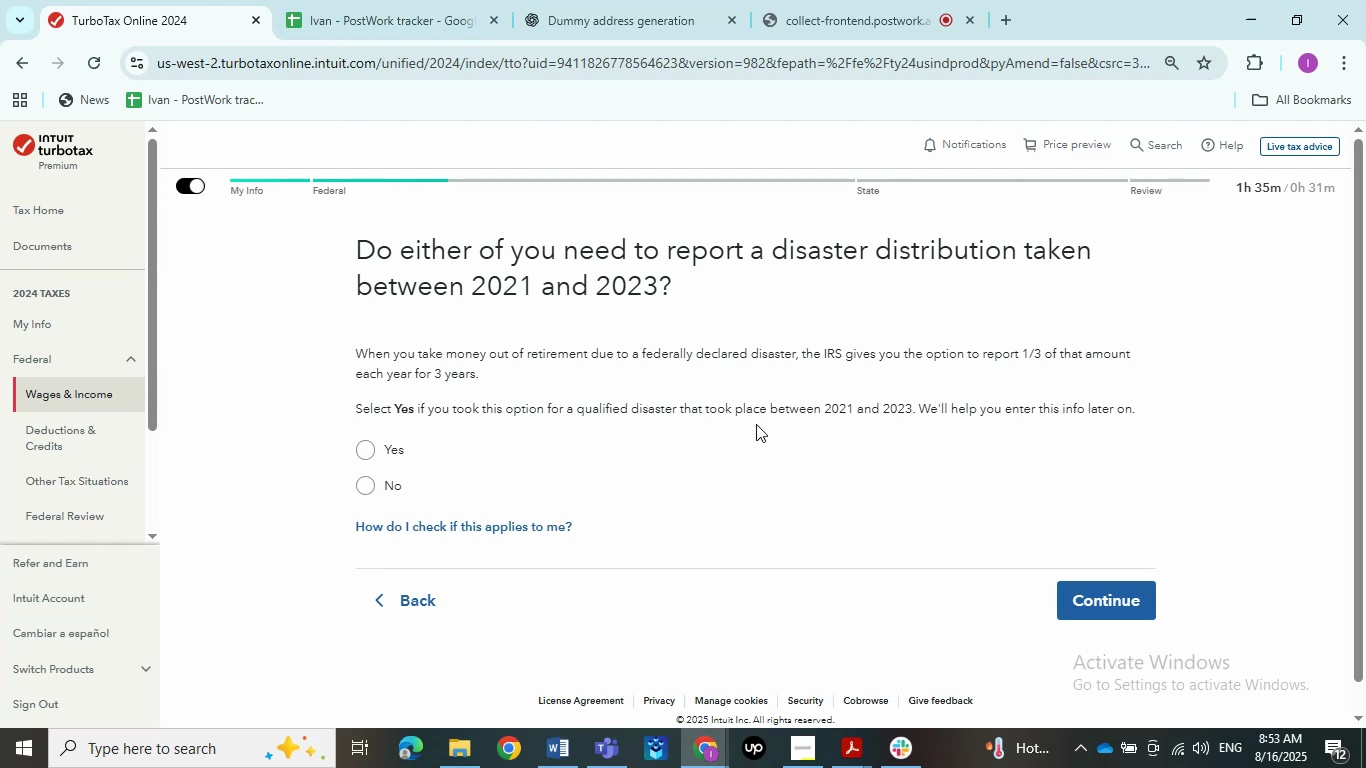 
wait(35.34)
 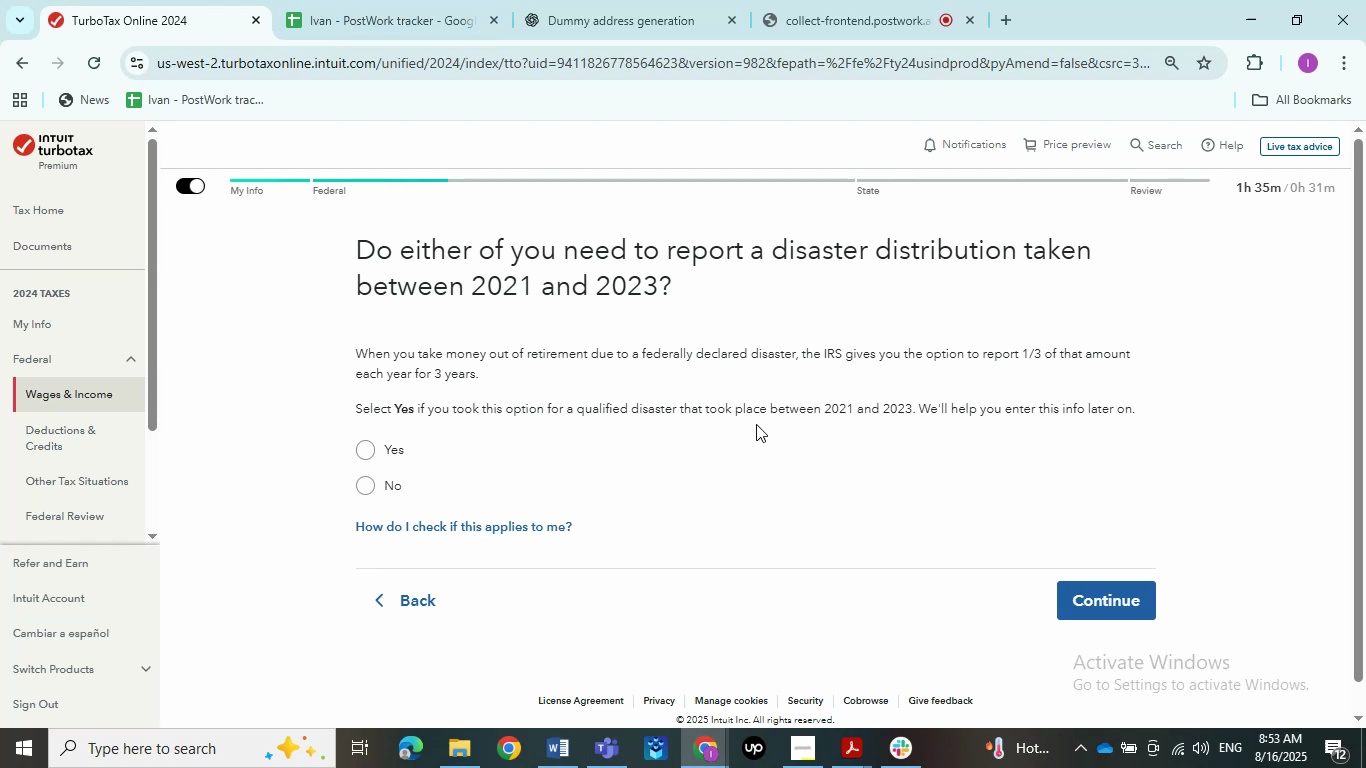 
left_click([381, 482])
 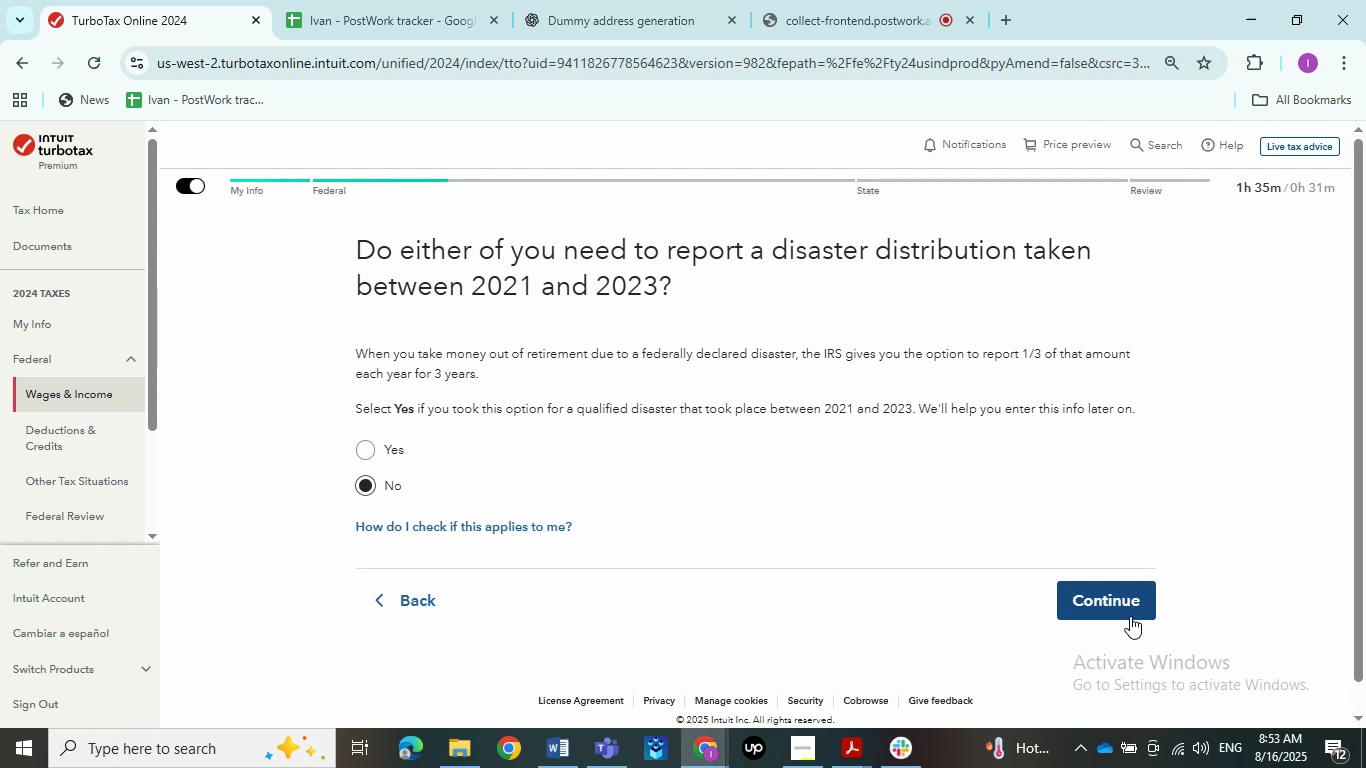 
left_click([1130, 616])
 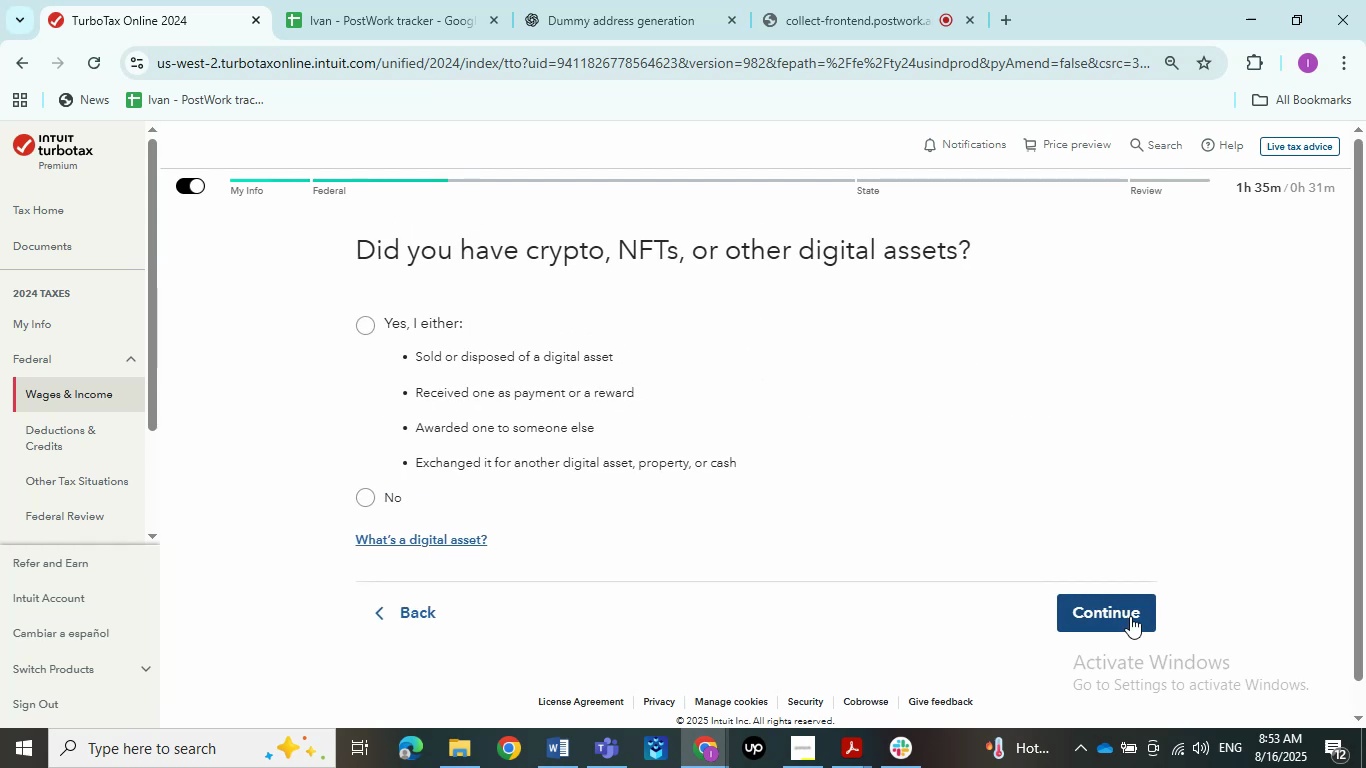 
wait(5.34)
 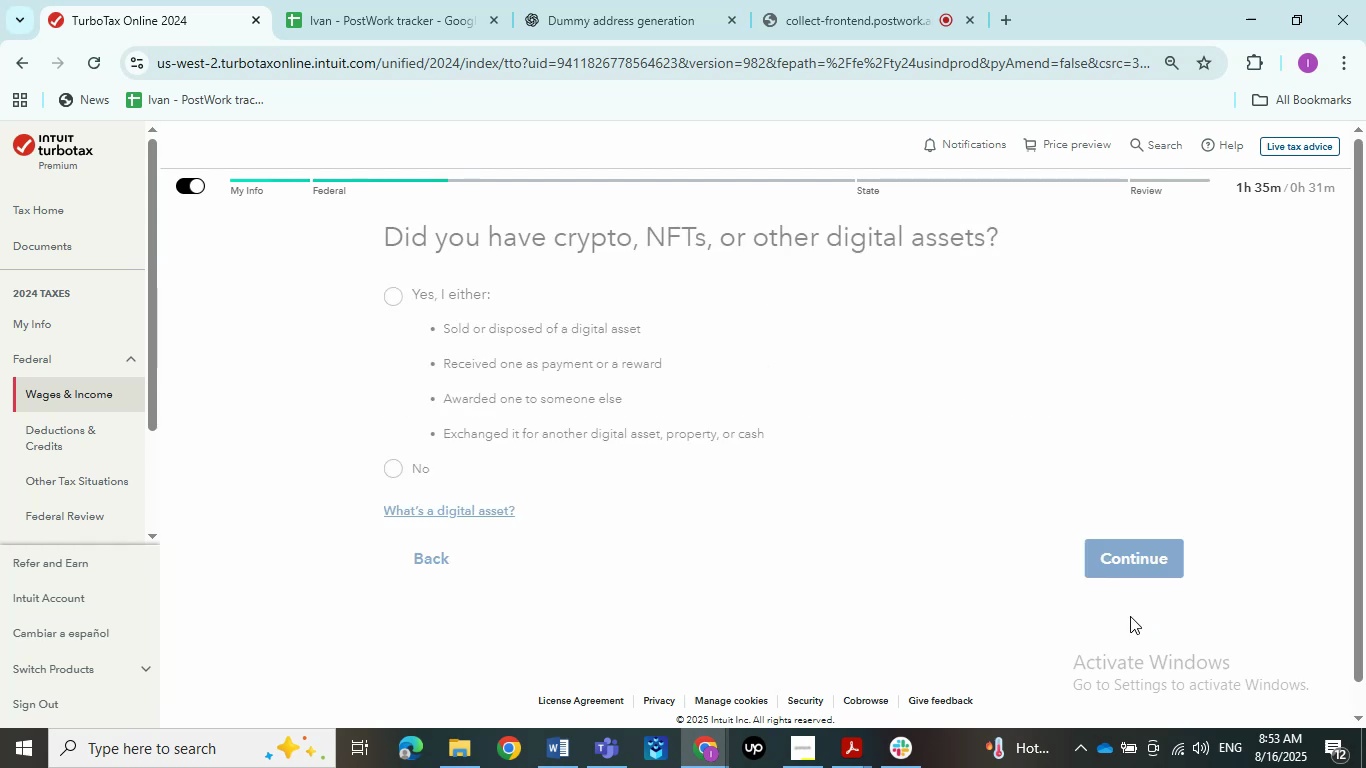 
left_click([349, 484])
 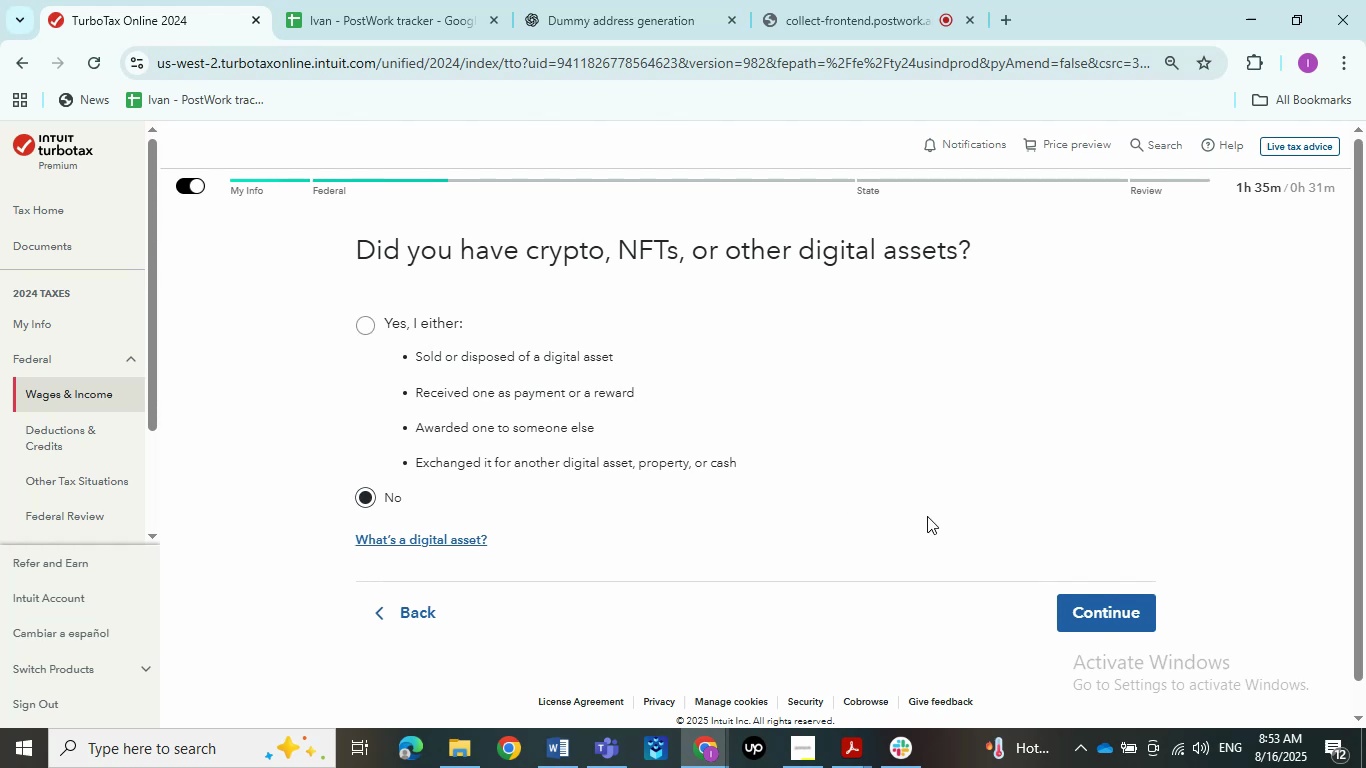 
double_click([1120, 612])
 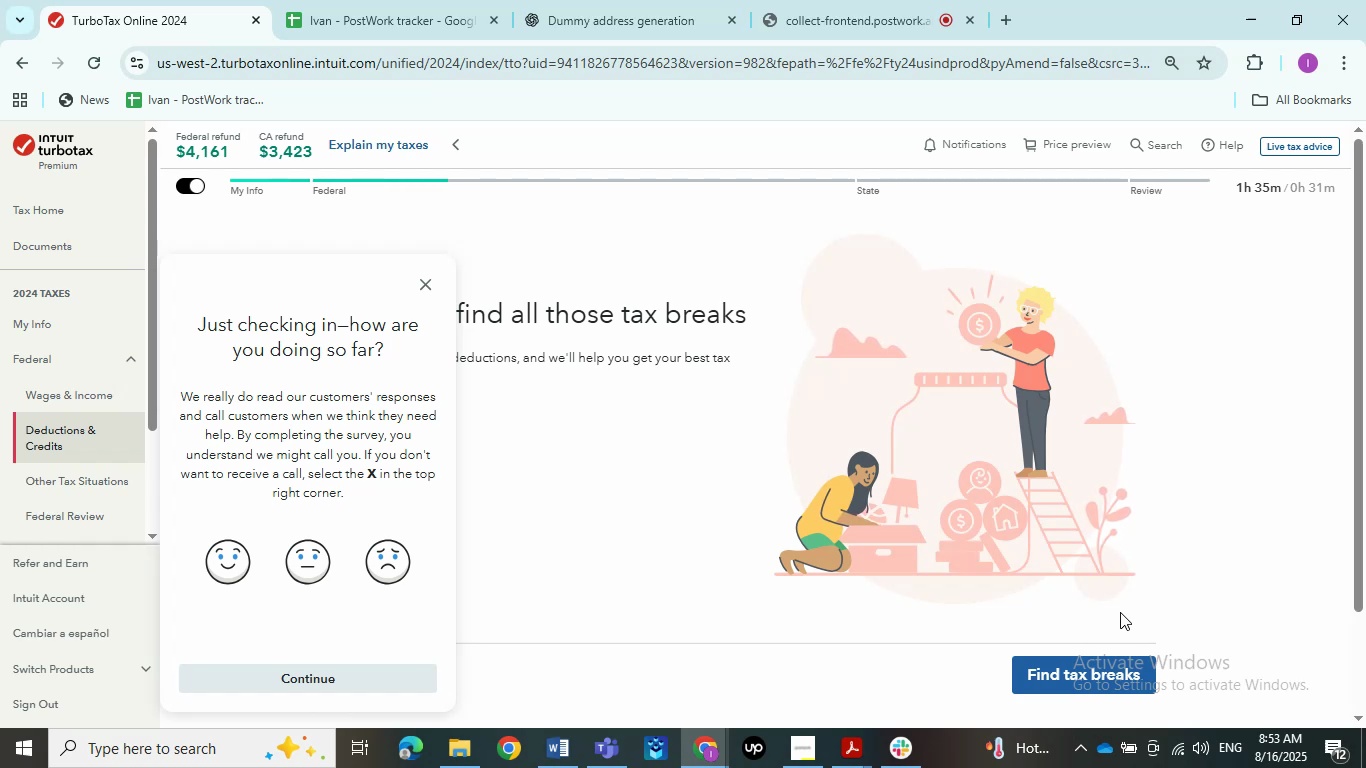 
wait(25.11)
 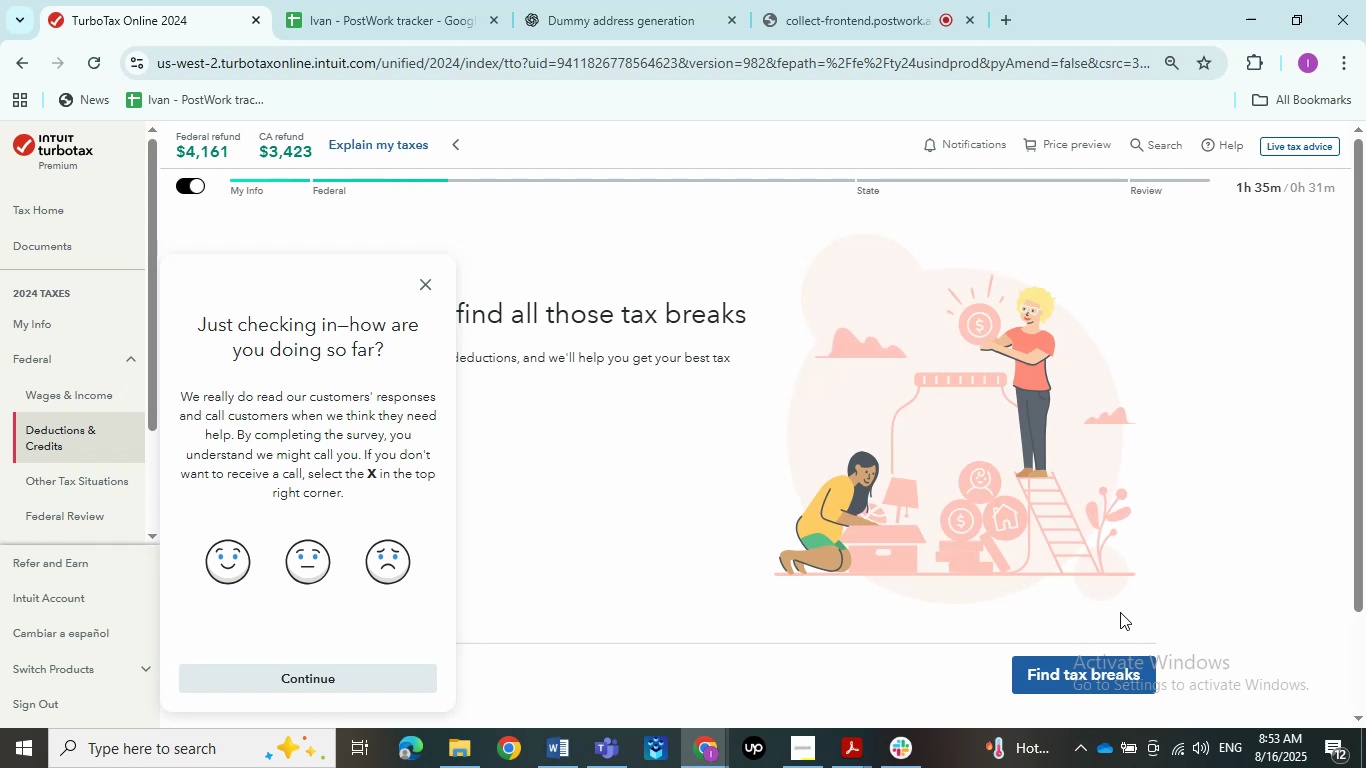 
left_click([419, 290])
 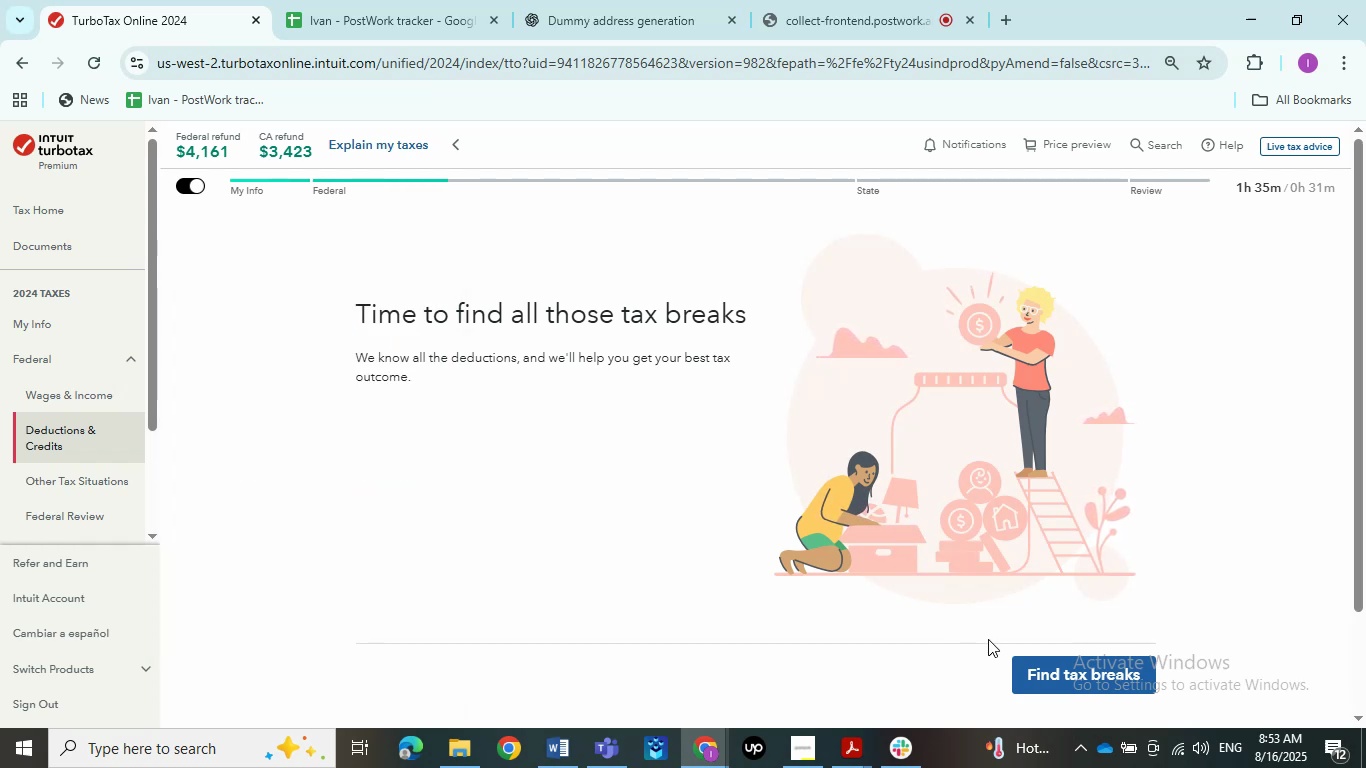 
left_click([1014, 657])
 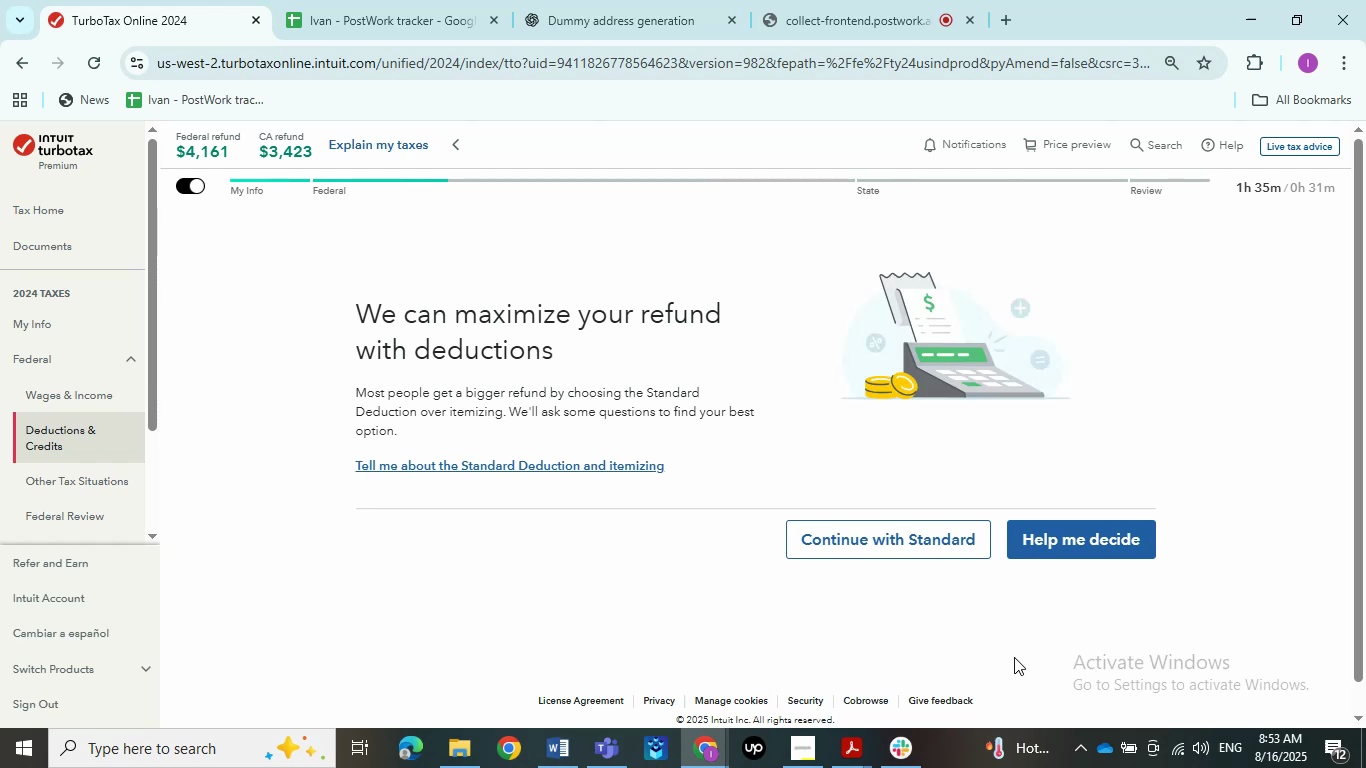 
wait(10.59)
 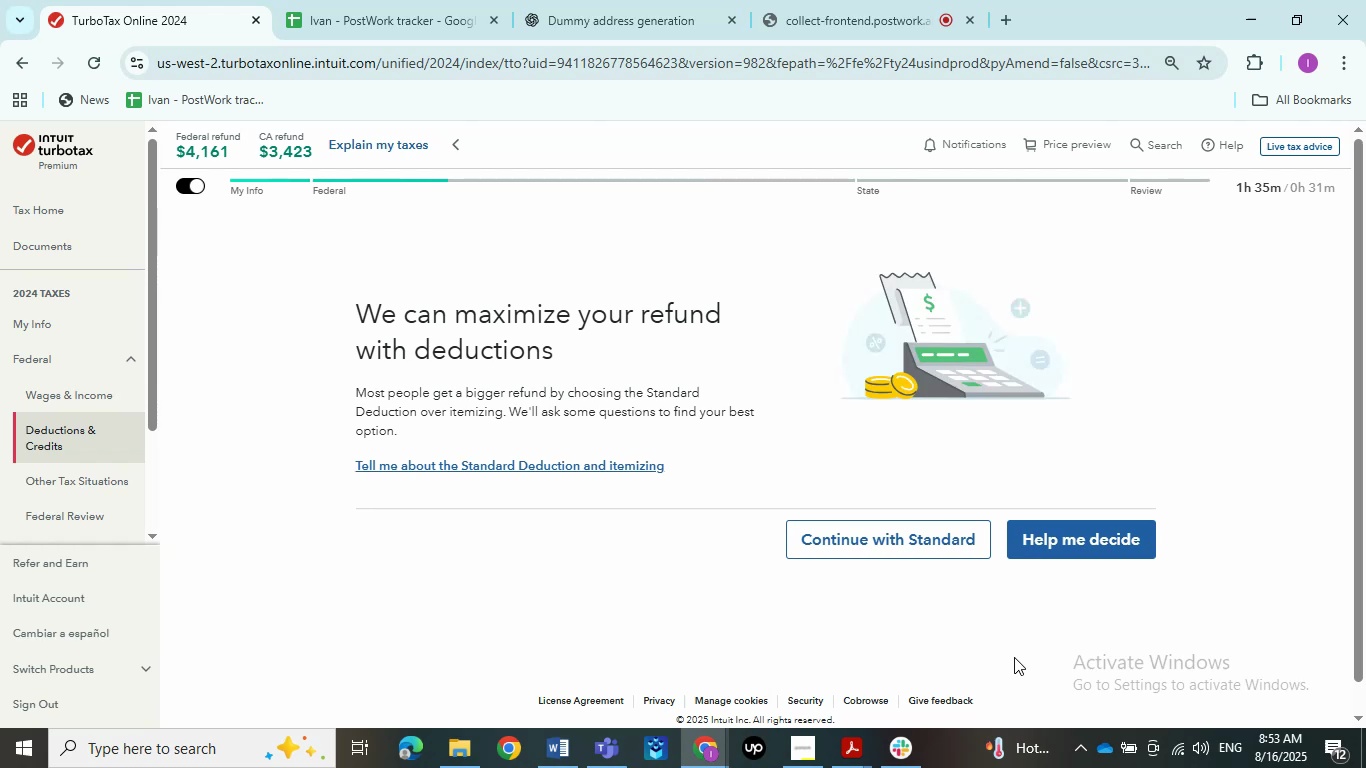 
left_click_drag(start_coordinate=[174, 140], to_coordinate=[282, 145])
 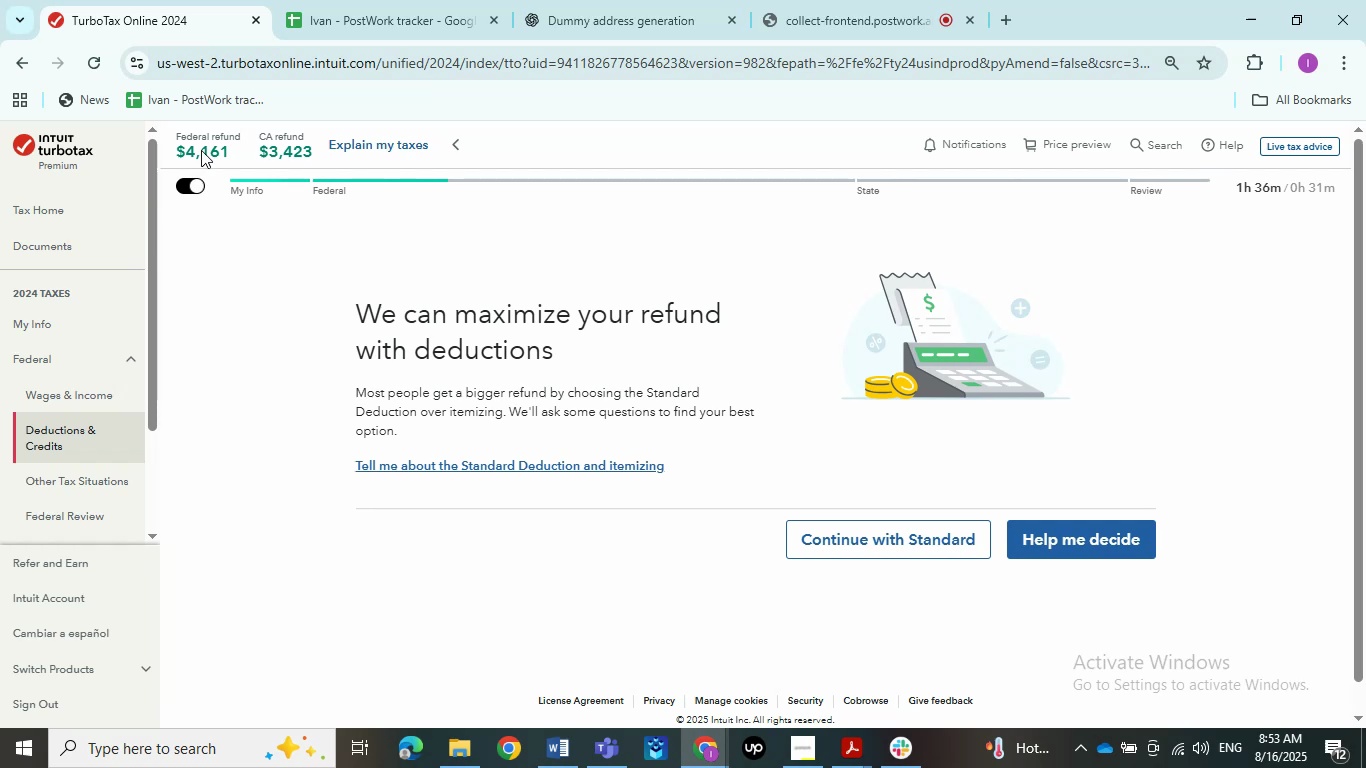 
left_click_drag(start_coordinate=[250, 143], to_coordinate=[304, 140])
 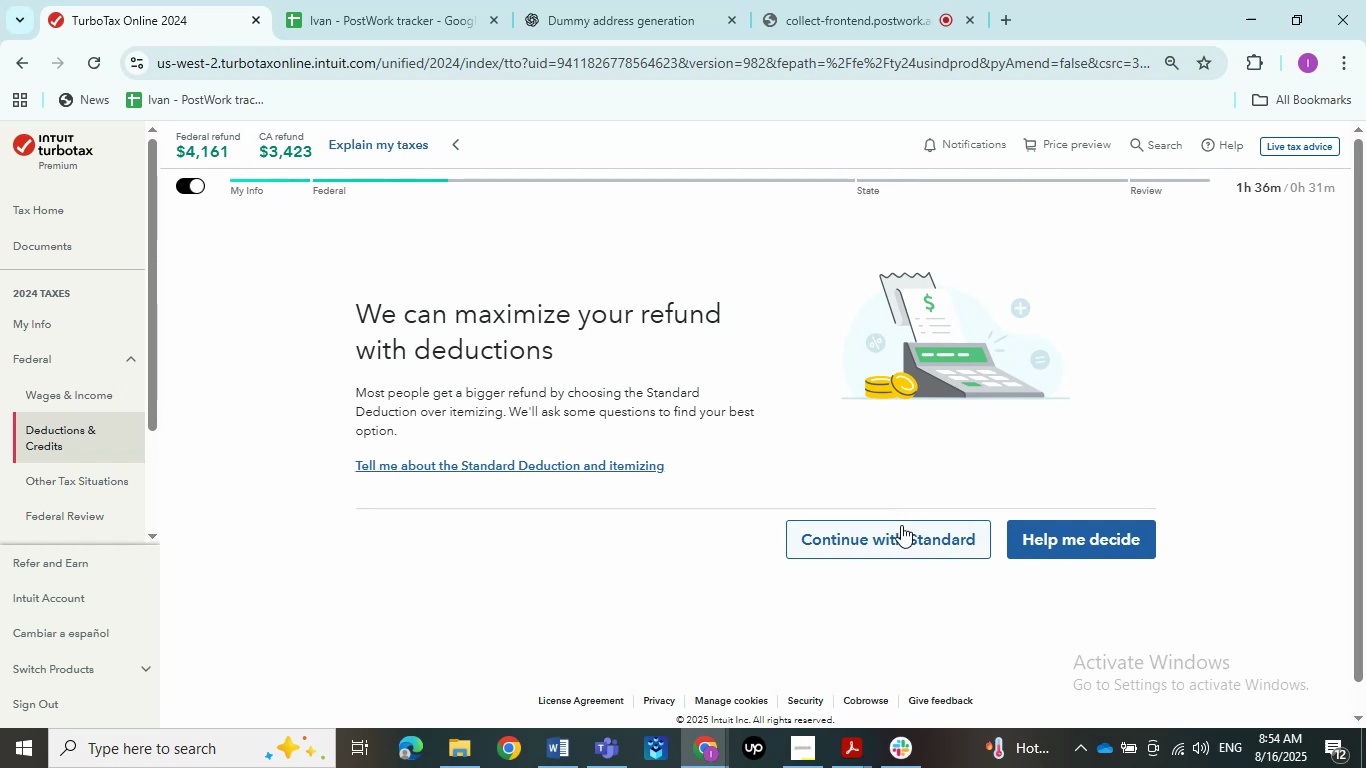 
wait(5.55)
 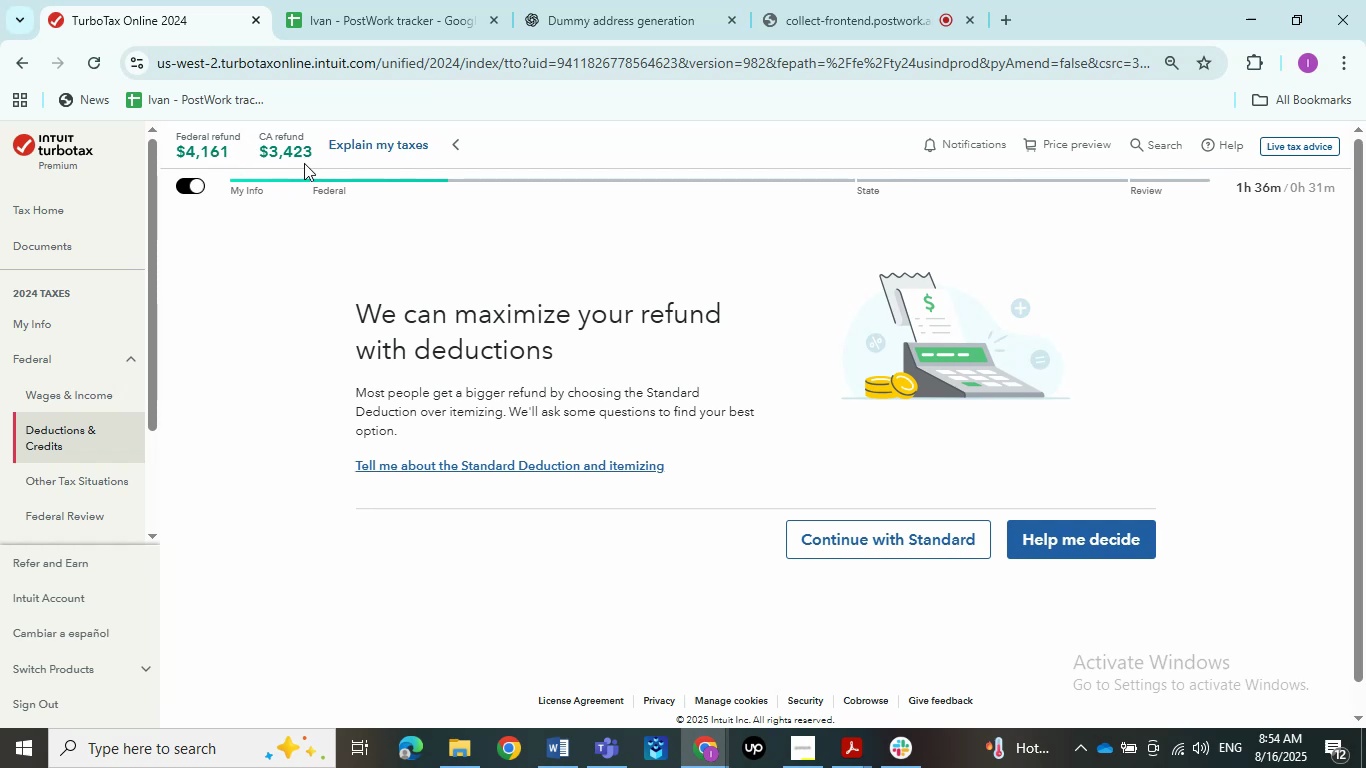 
left_click([902, 548])
 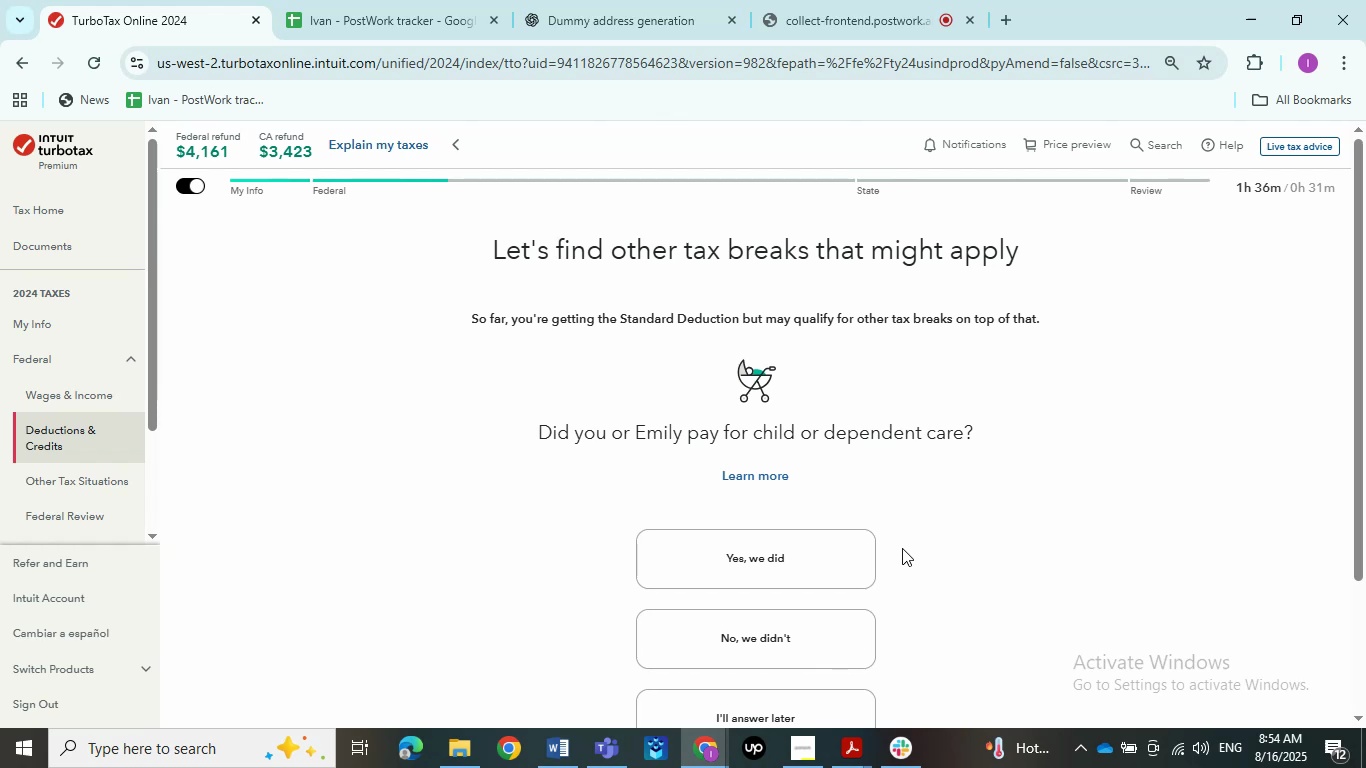 
scroll: coordinate [964, 550], scroll_direction: down, amount: 1.0
 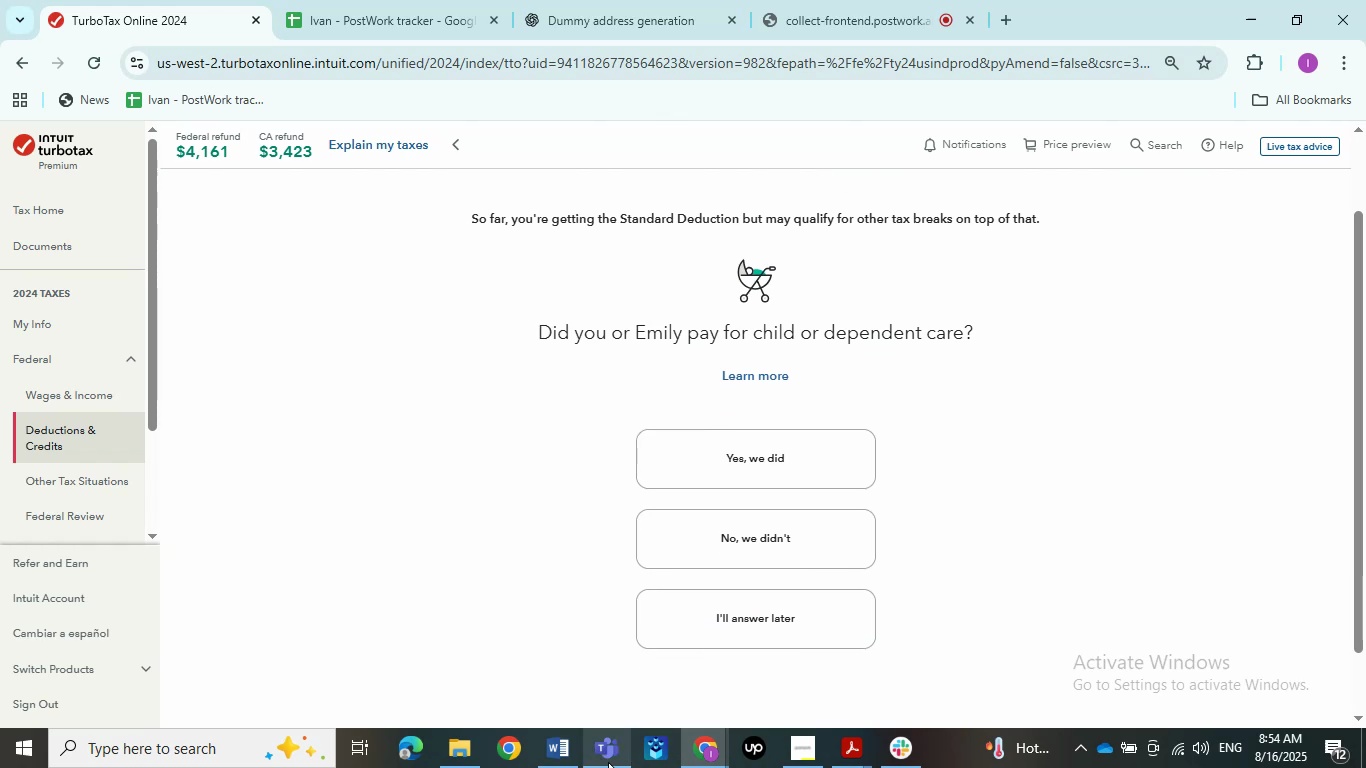 
left_click([561, 756])
 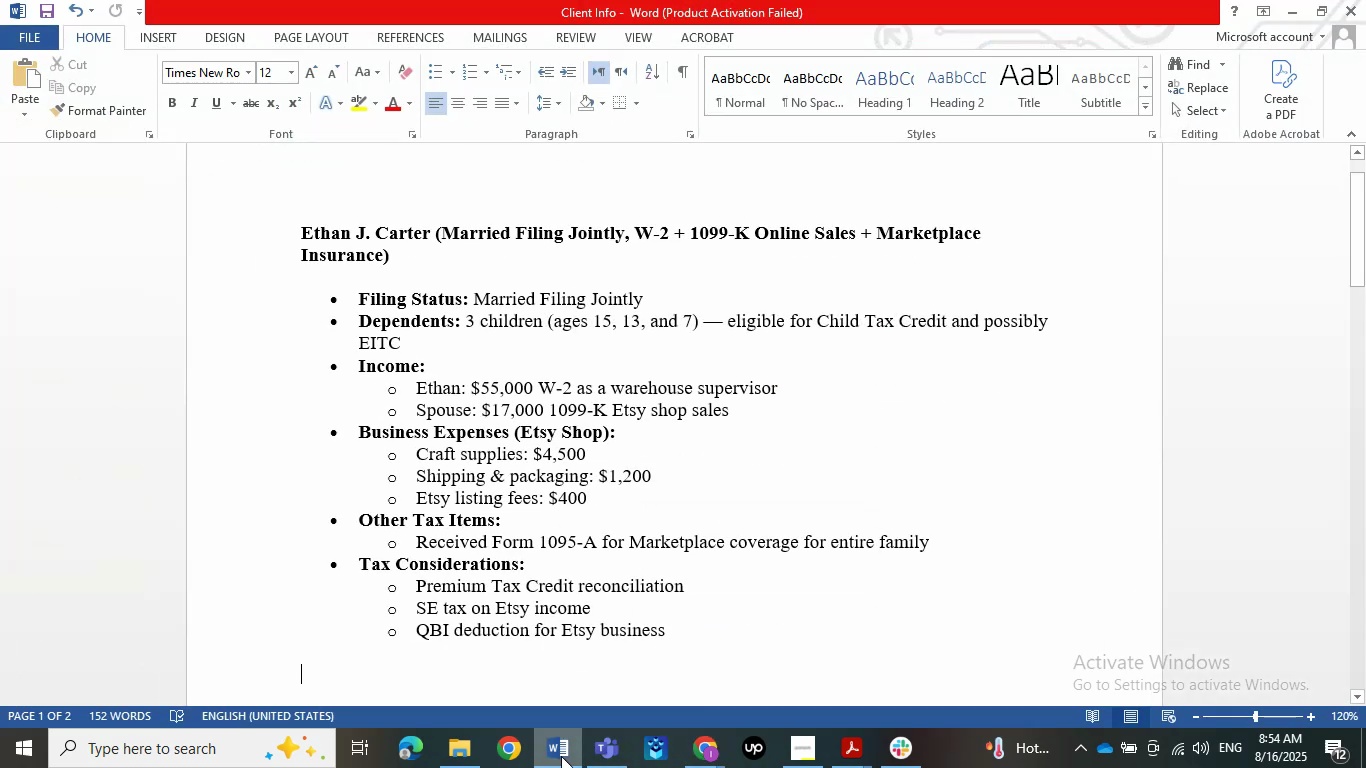 
left_click([561, 756])
 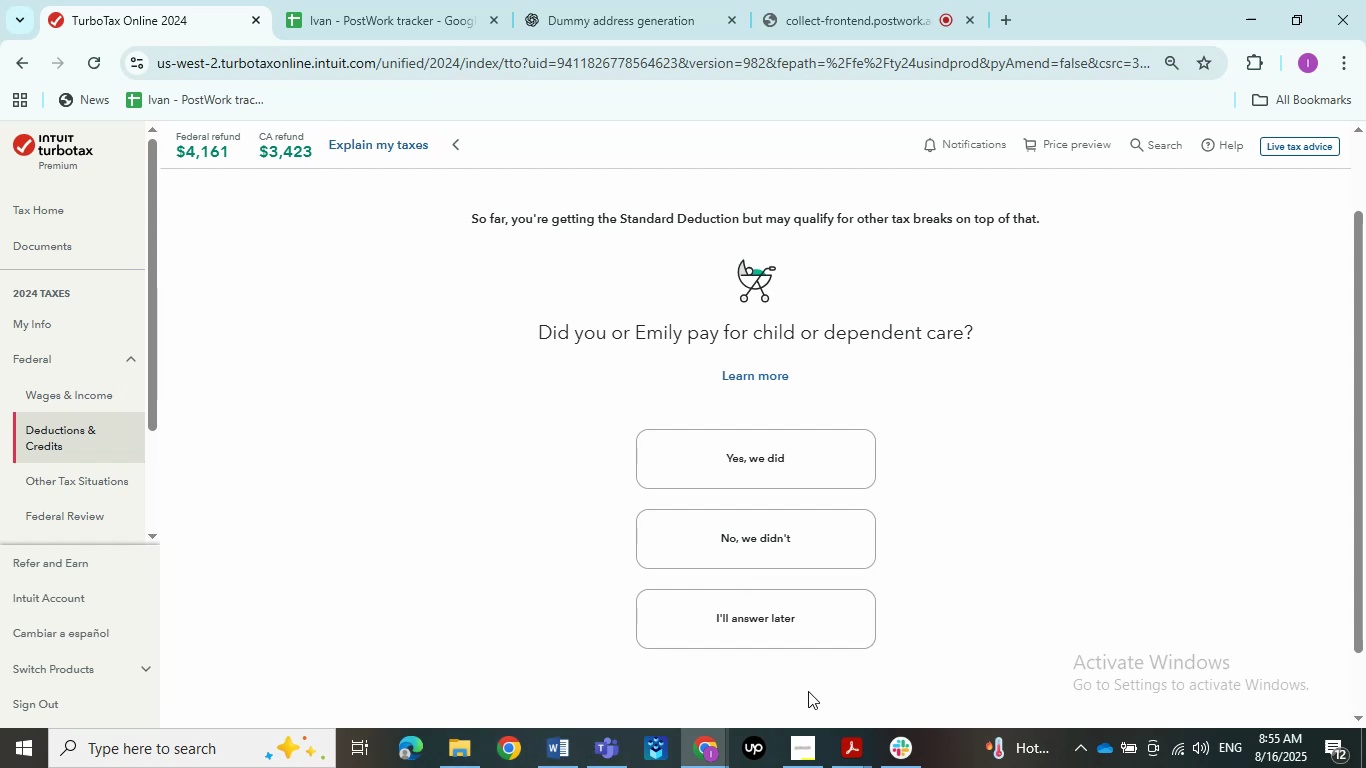 
wait(56.36)
 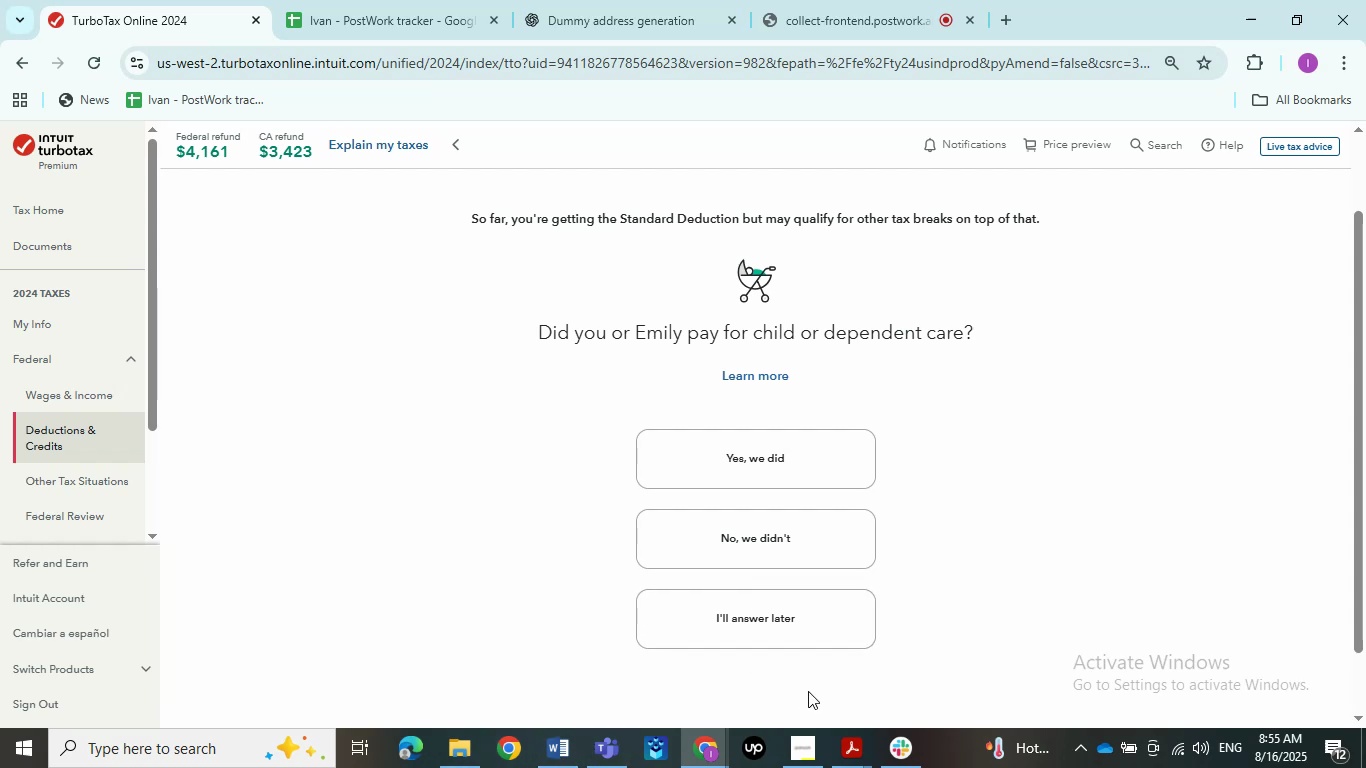 
left_click([764, 562])
 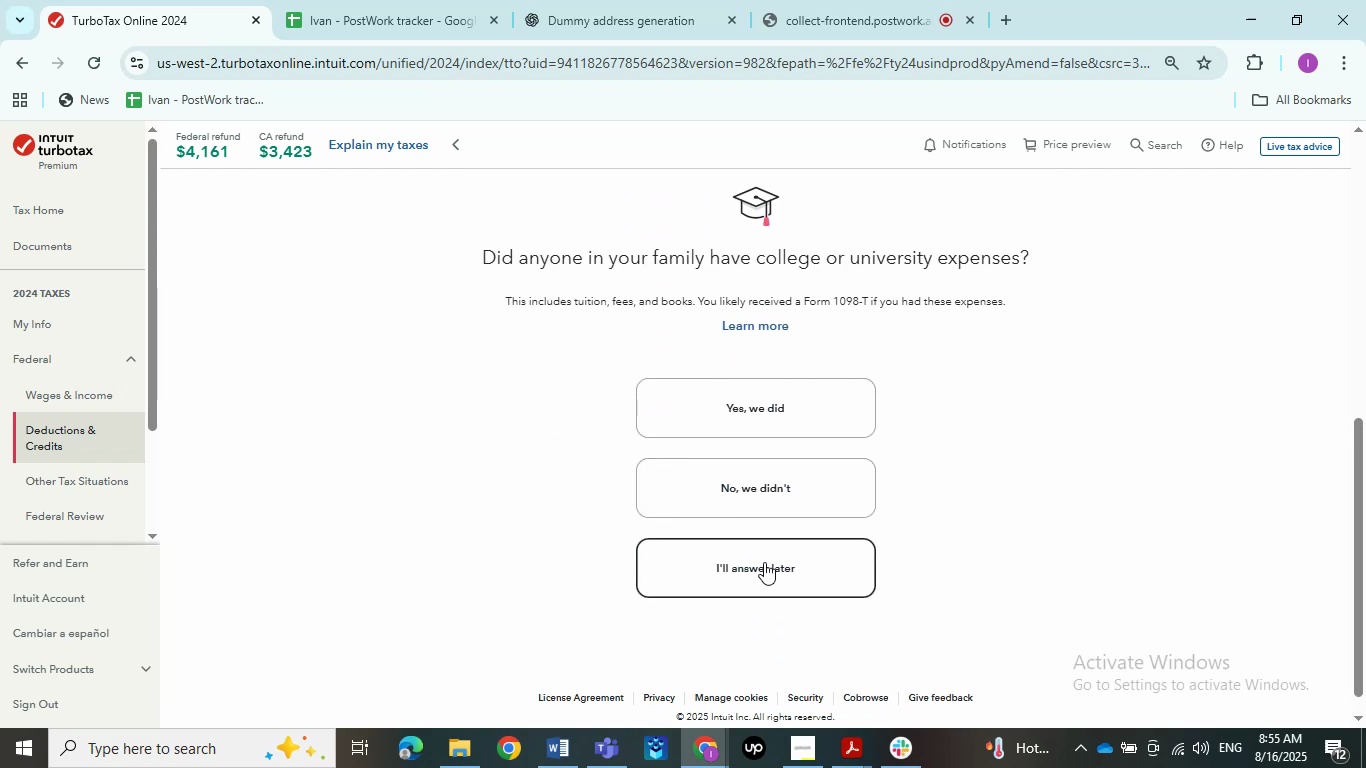 
left_click([846, 482])
 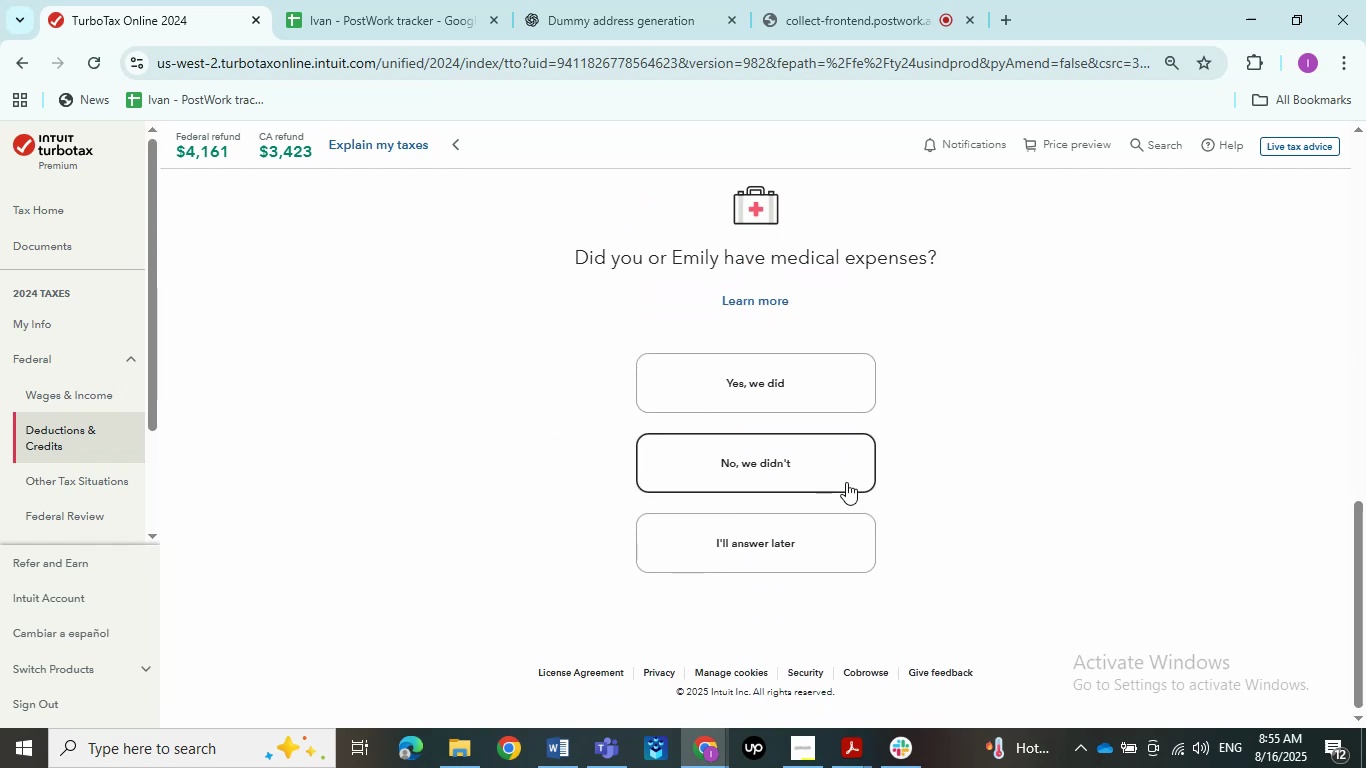 
left_click([846, 482])
 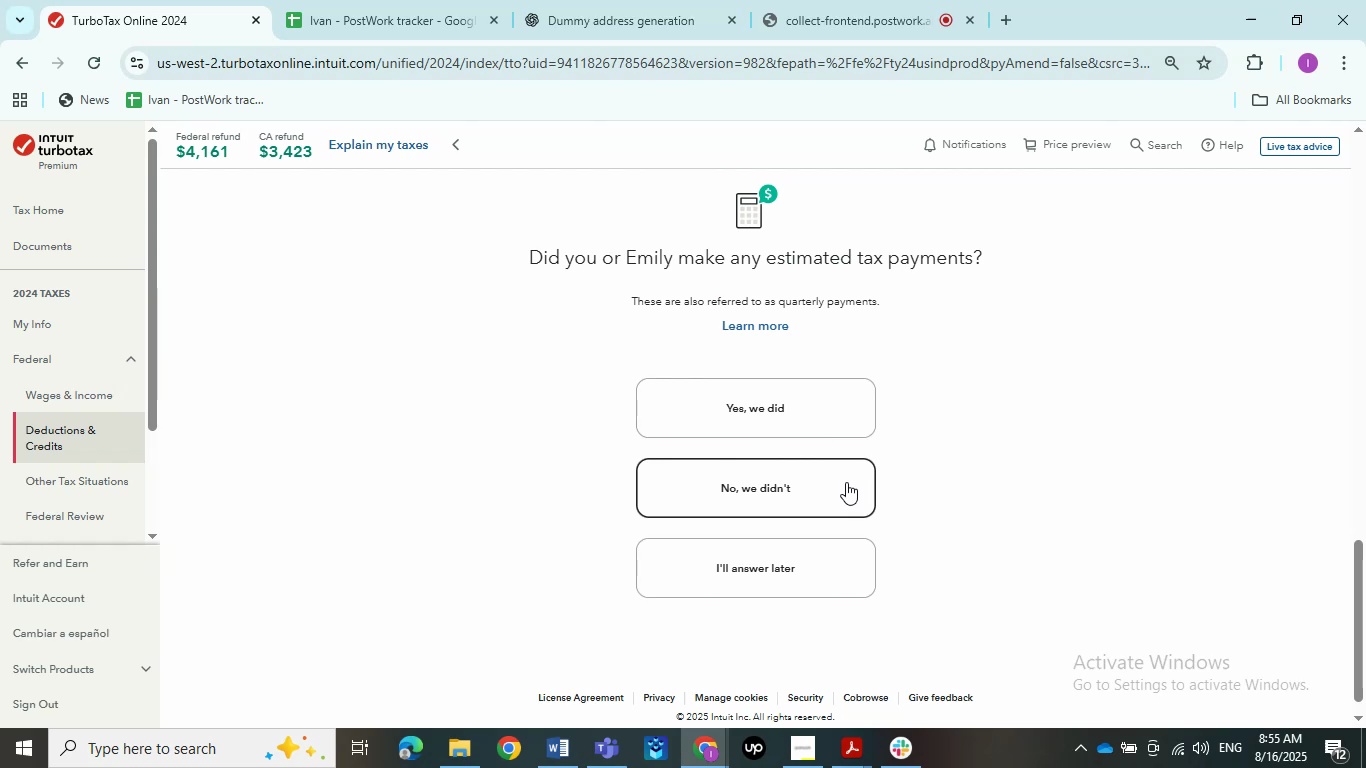 
wait(22.44)
 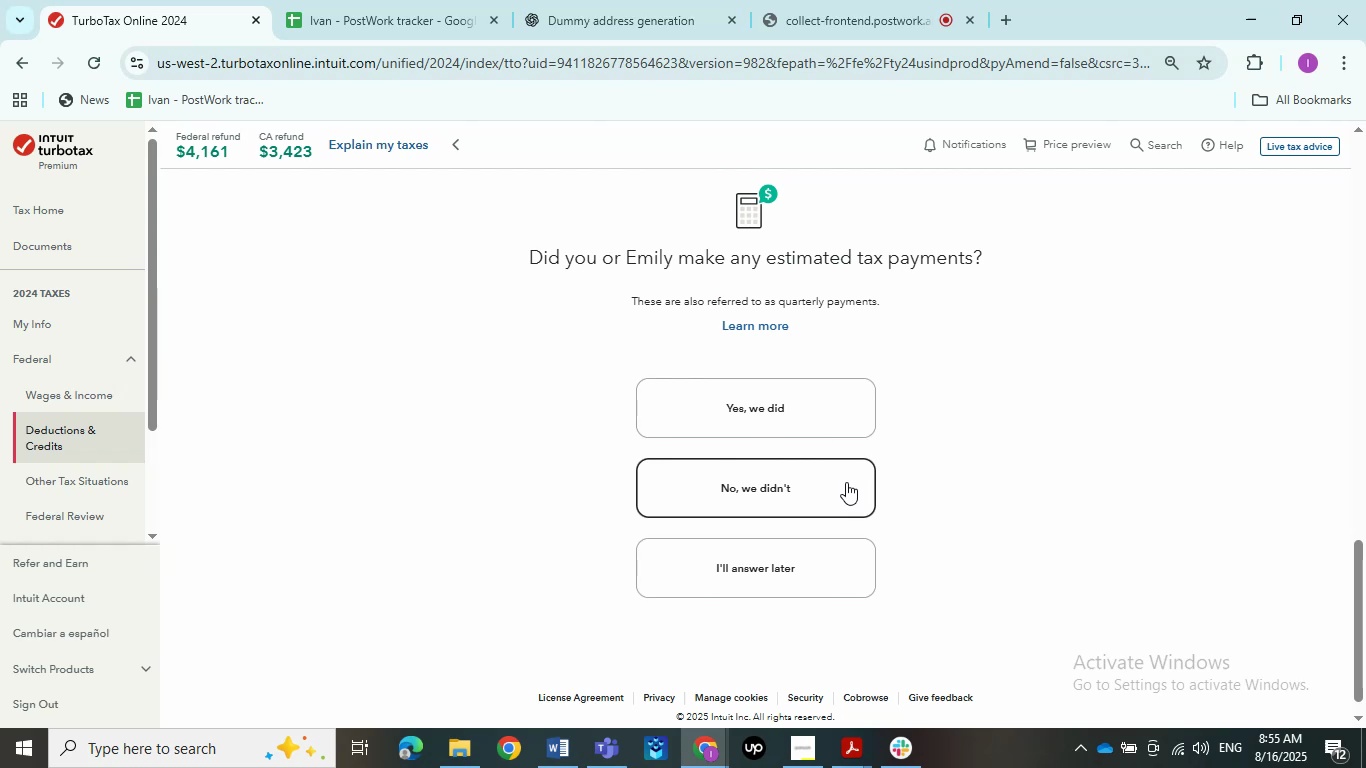 
left_click([567, 748])
 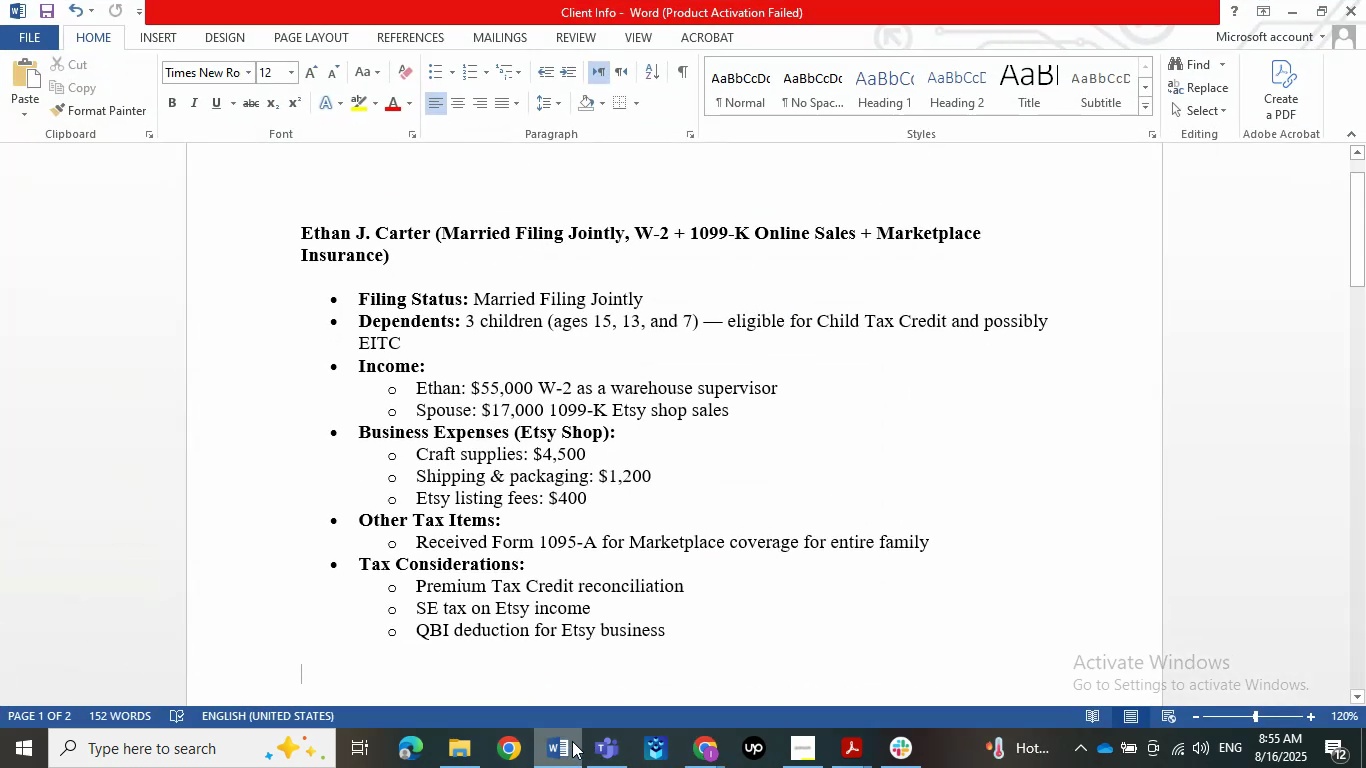 
left_click([572, 741])
 